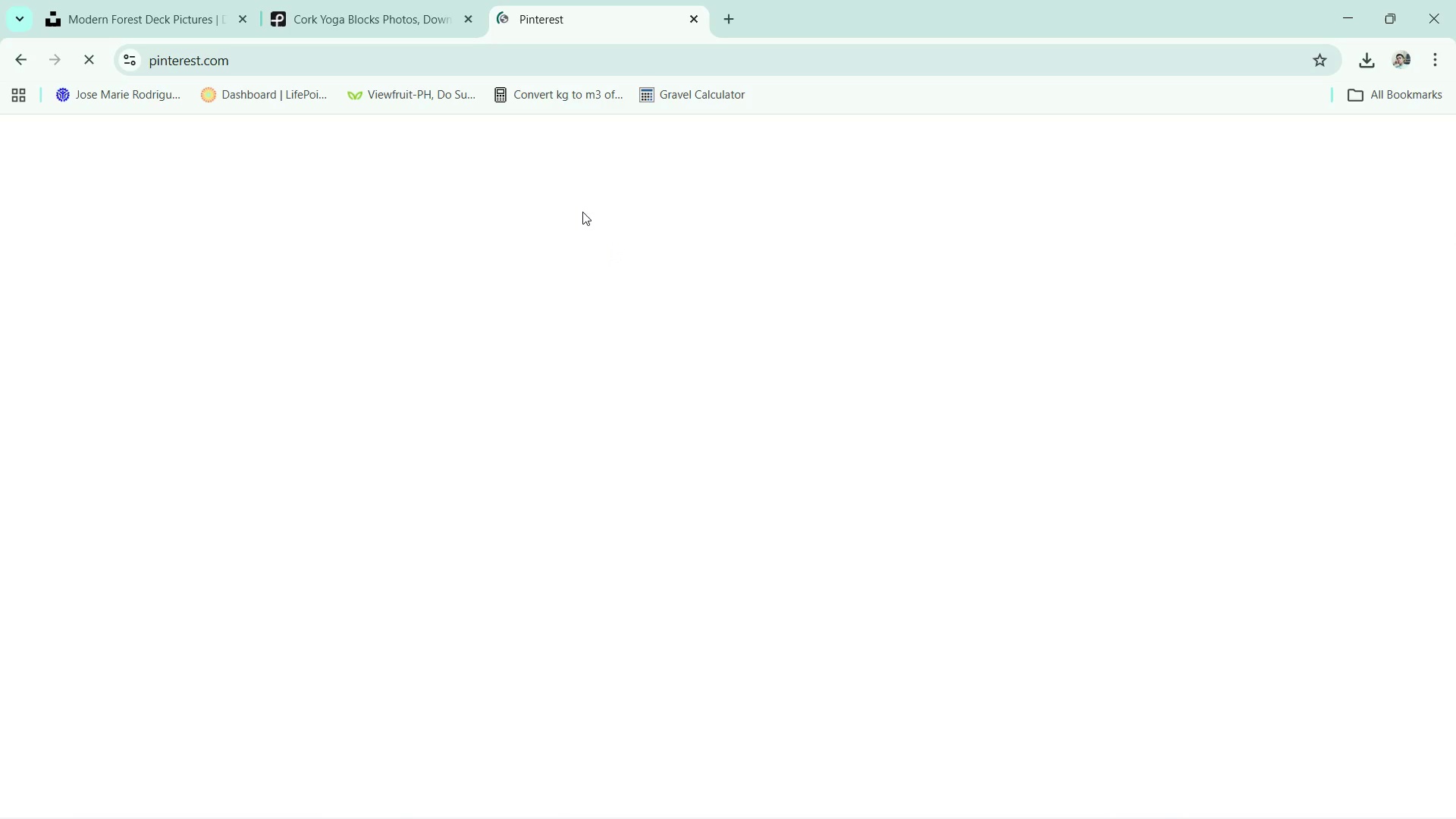 
left_click([399, 33])
 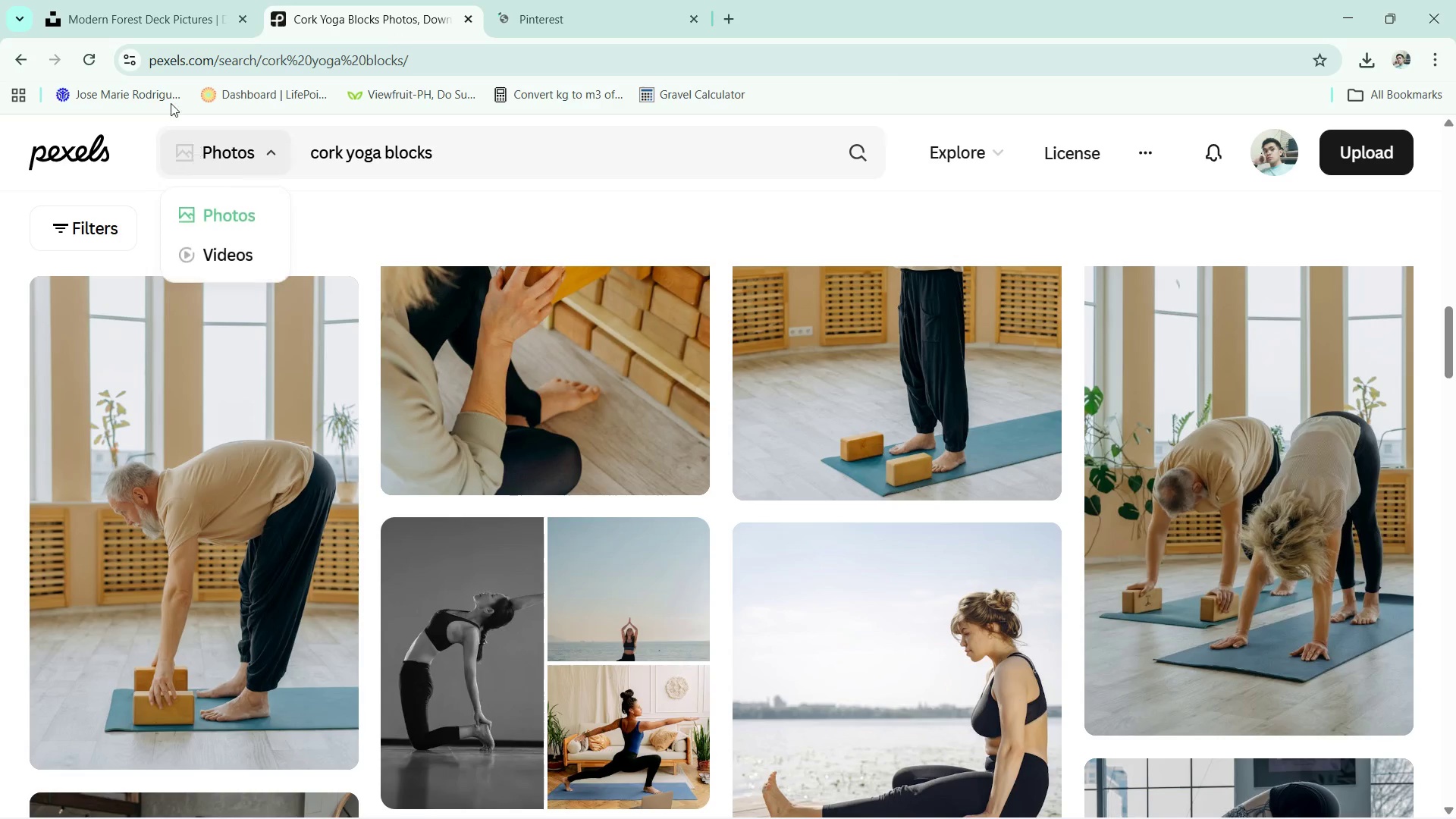 
left_click([93, 0])
 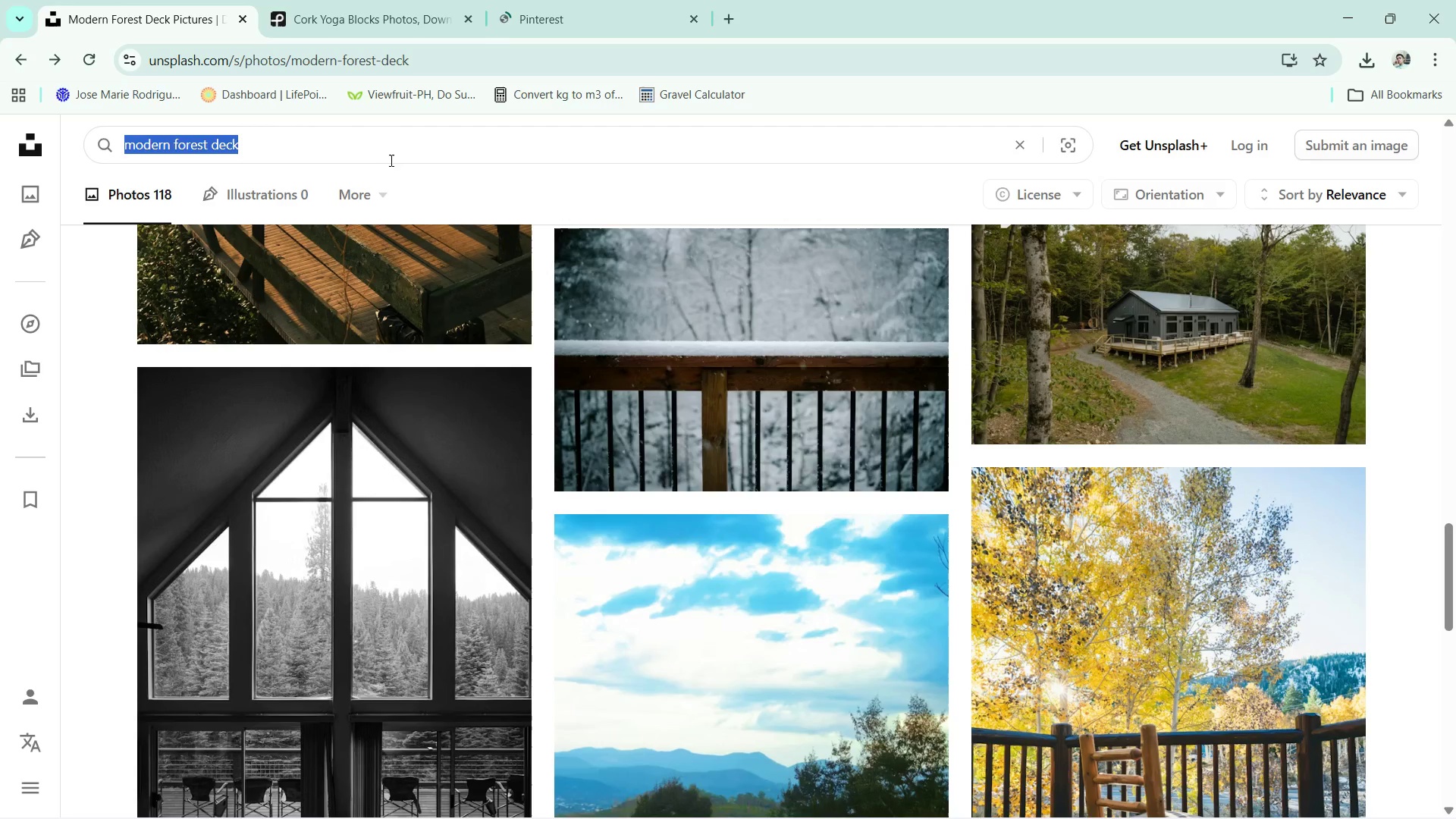 
left_click([386, 154])
 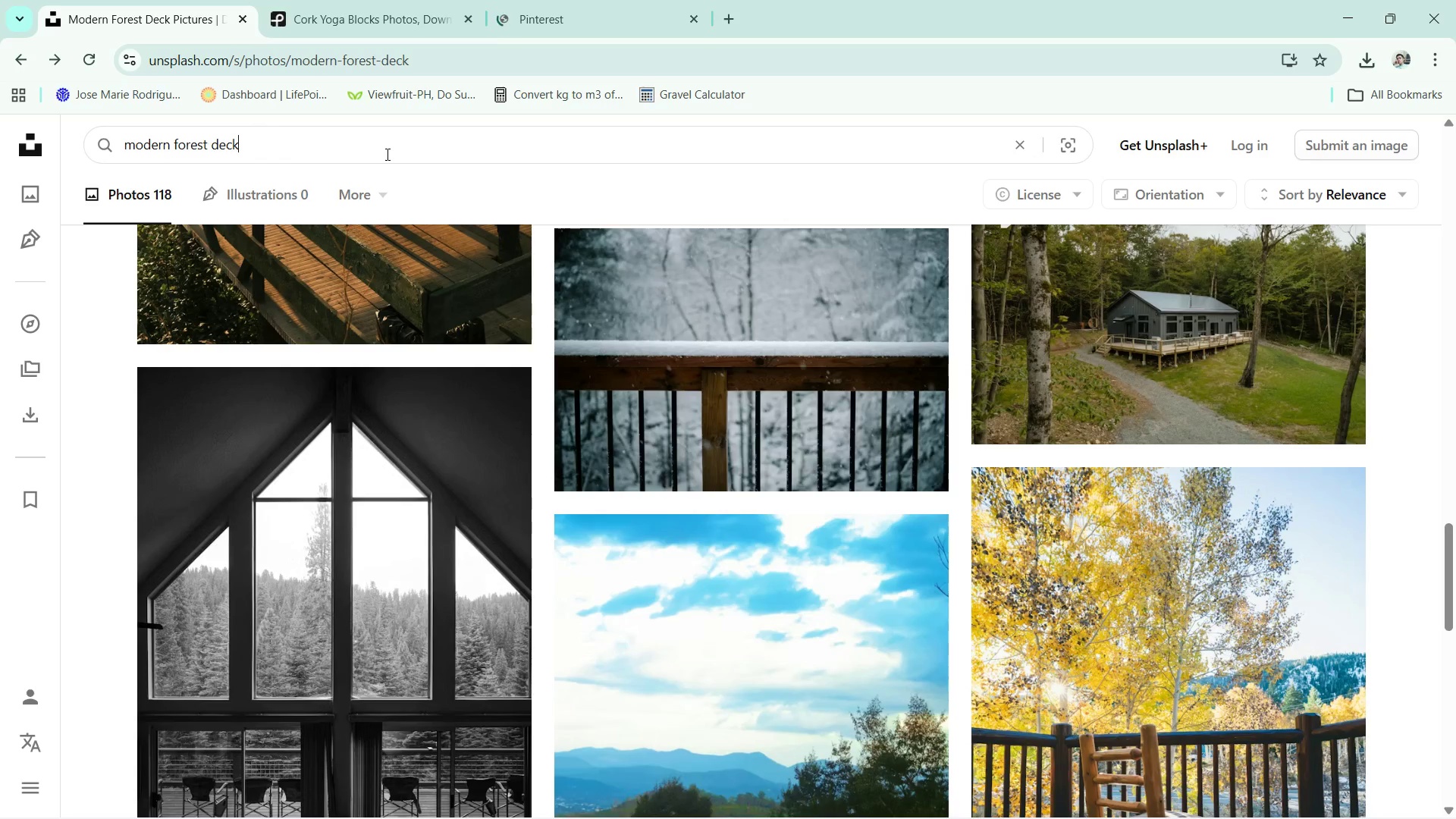 
key(Control+ControlLeft)
 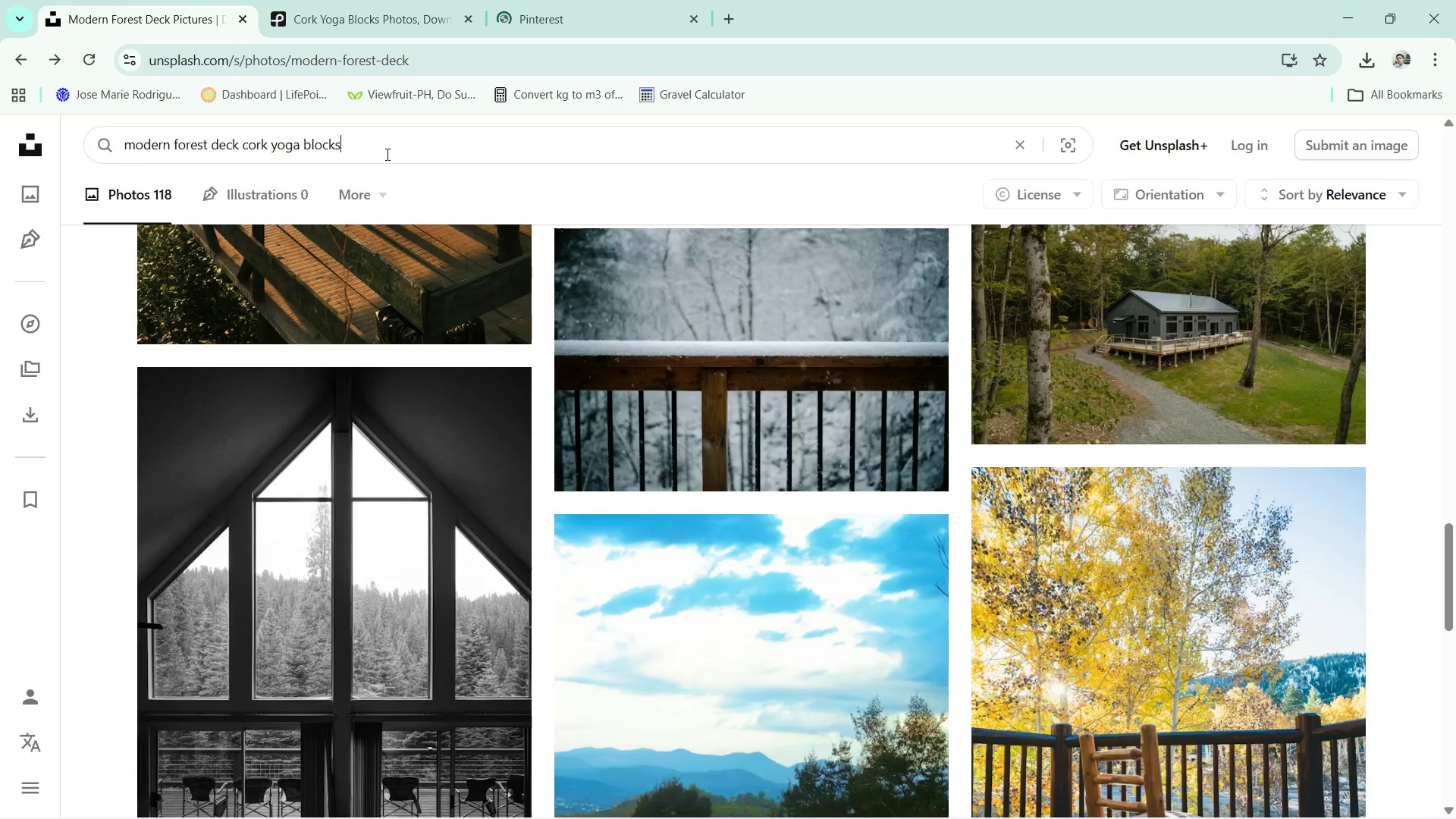 
key(Control+V)
 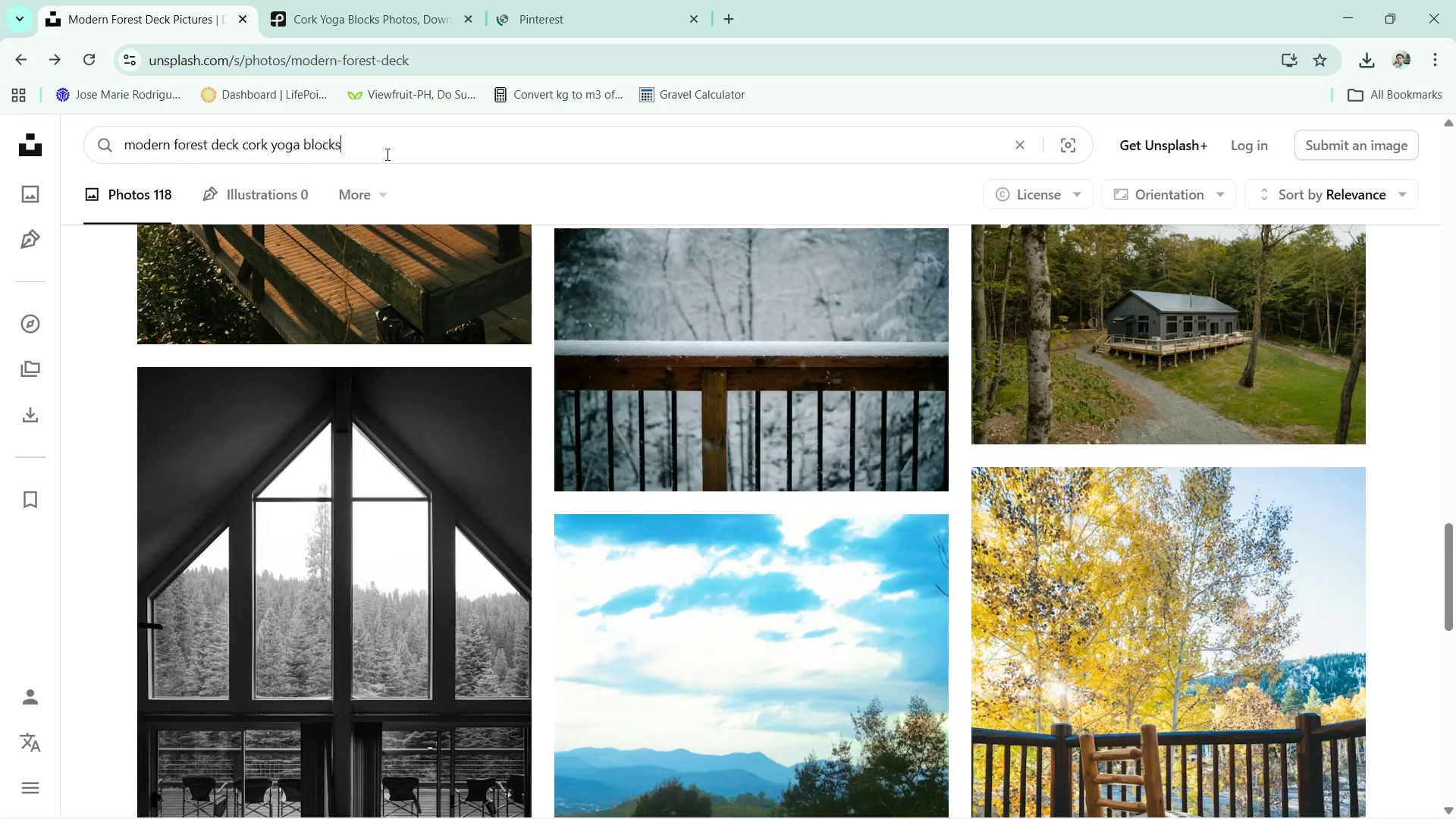 
key(Control+ControlLeft)
 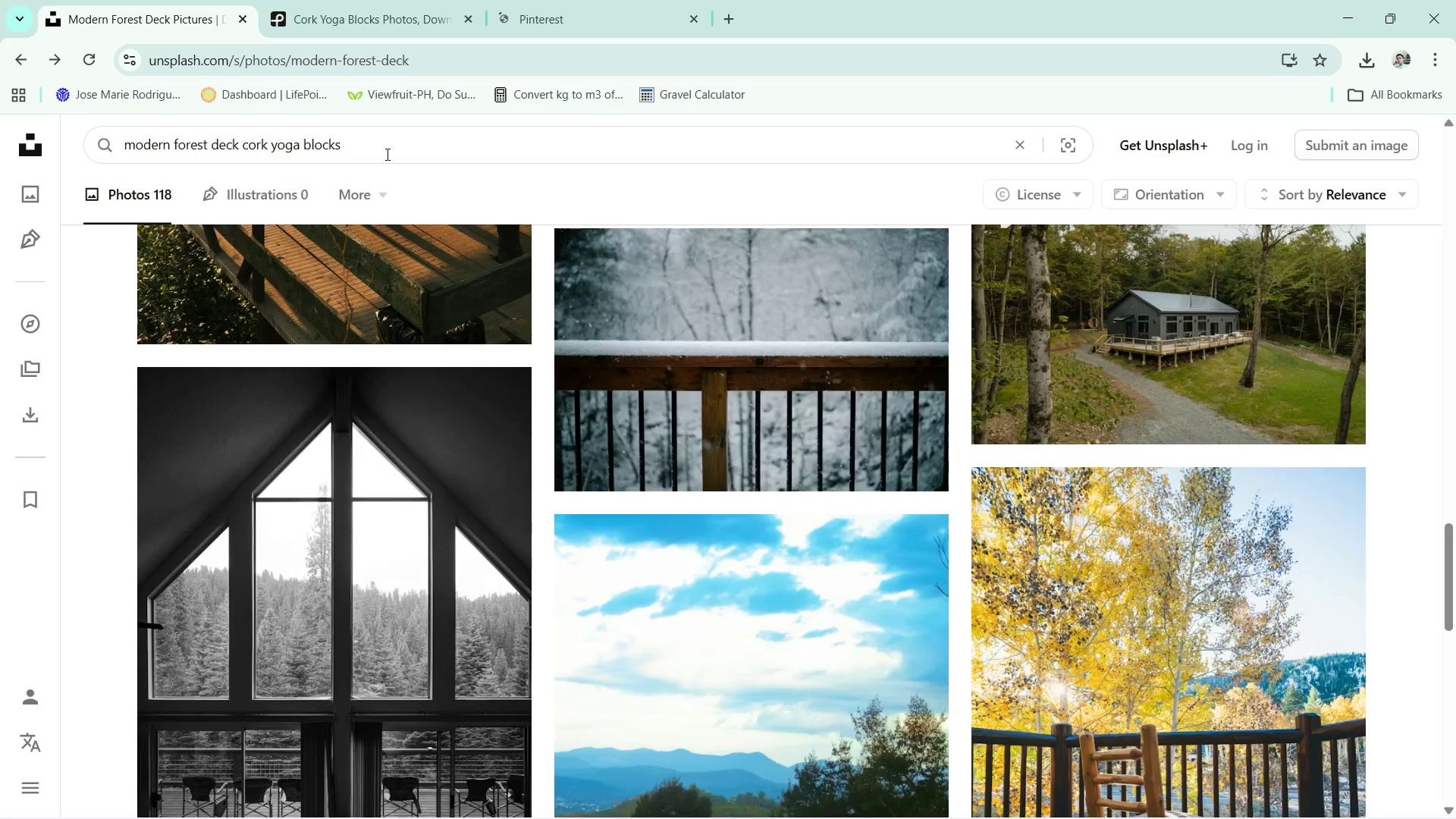 
key(Control+A)
 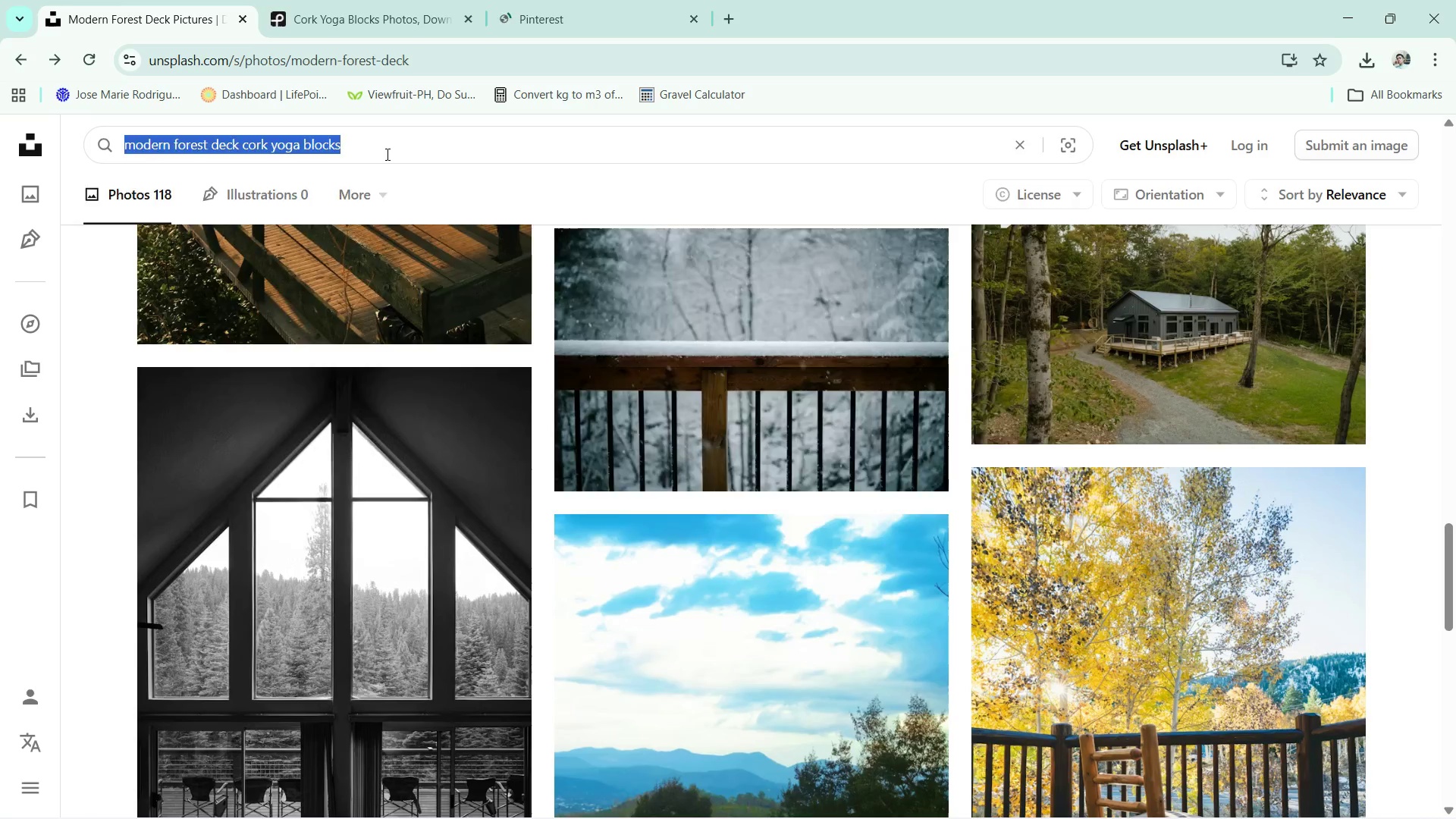 
key(Backspace)
 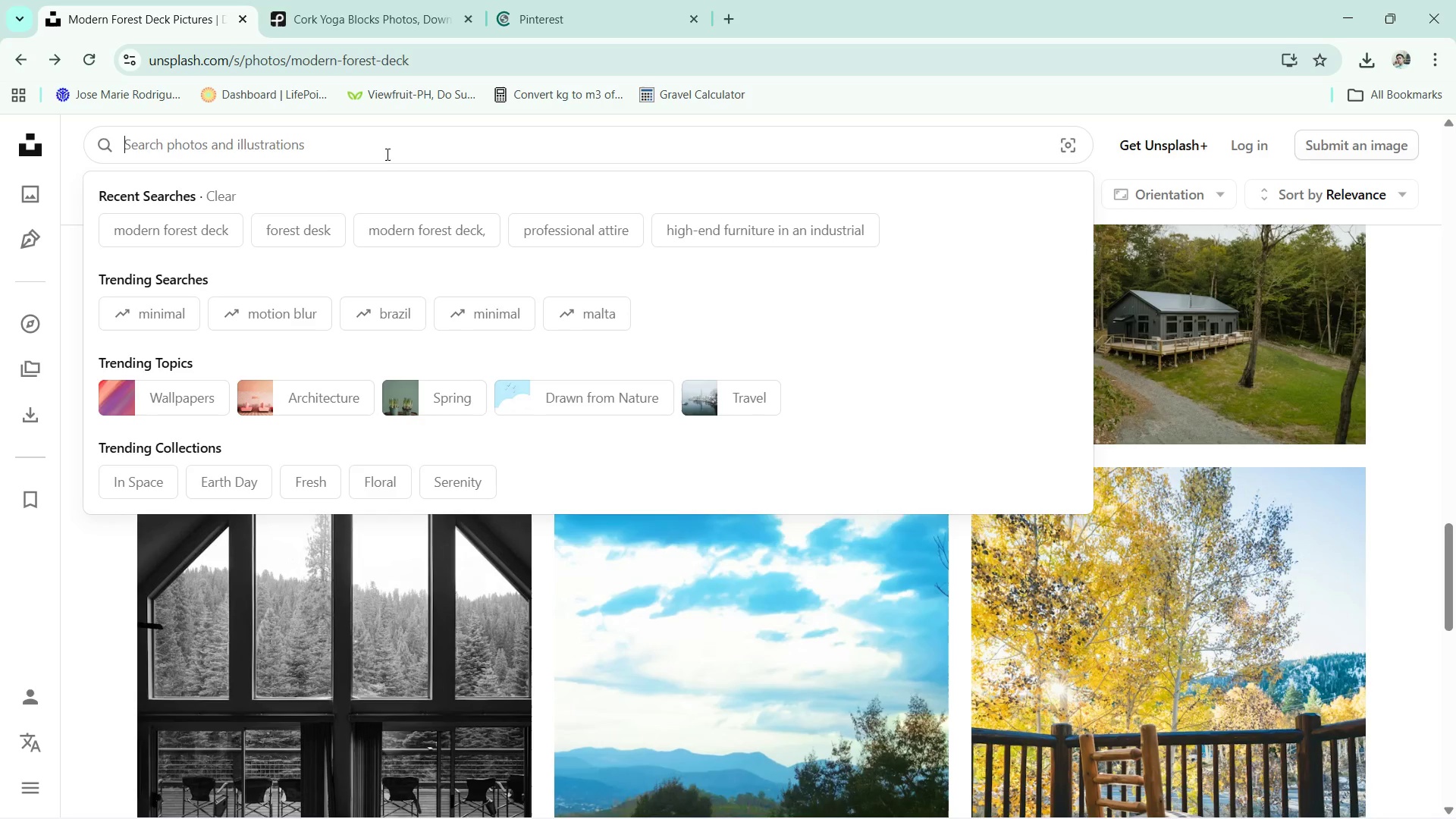 
key(Control+ControlLeft)
 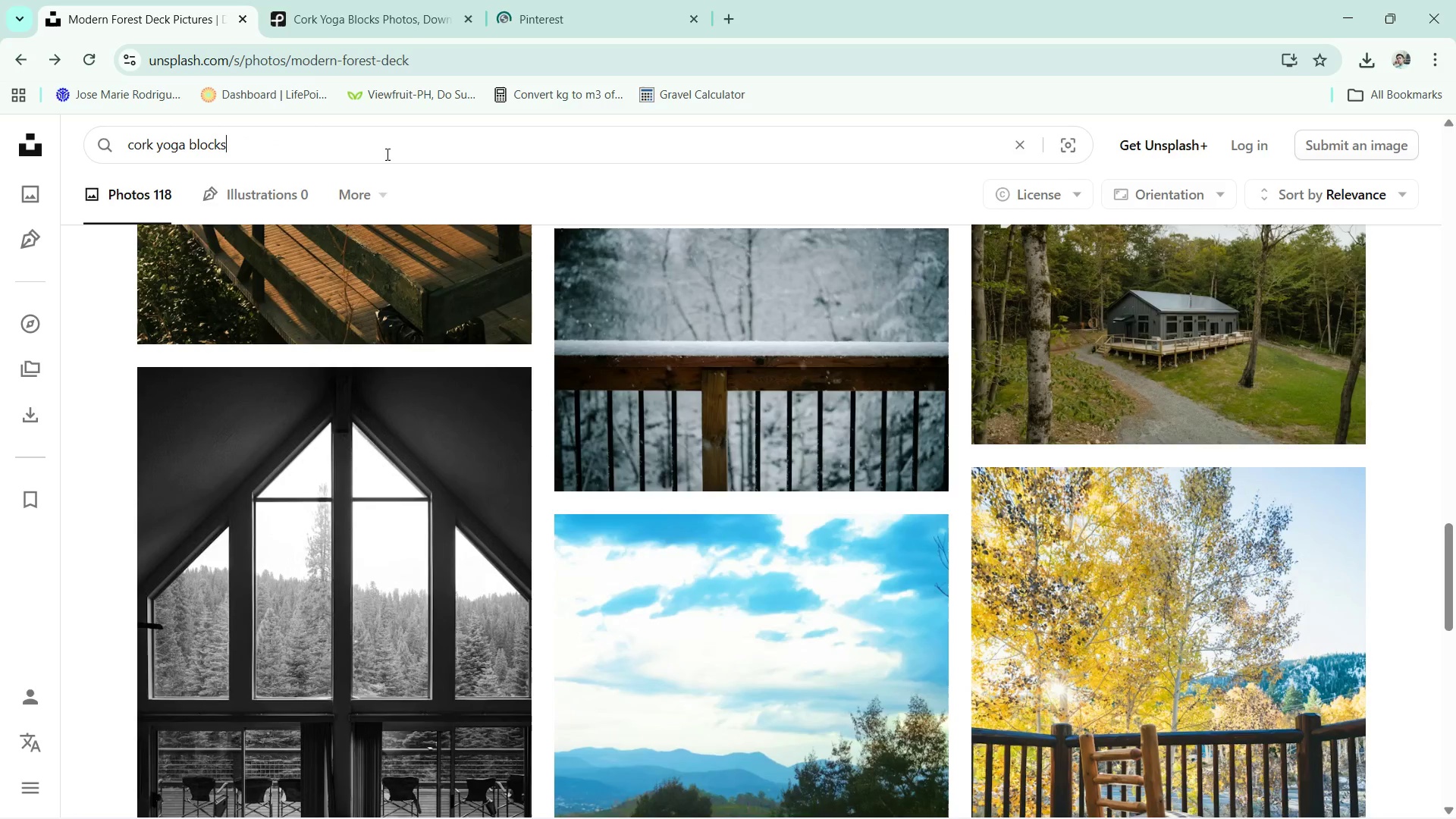 
key(Control+V)
 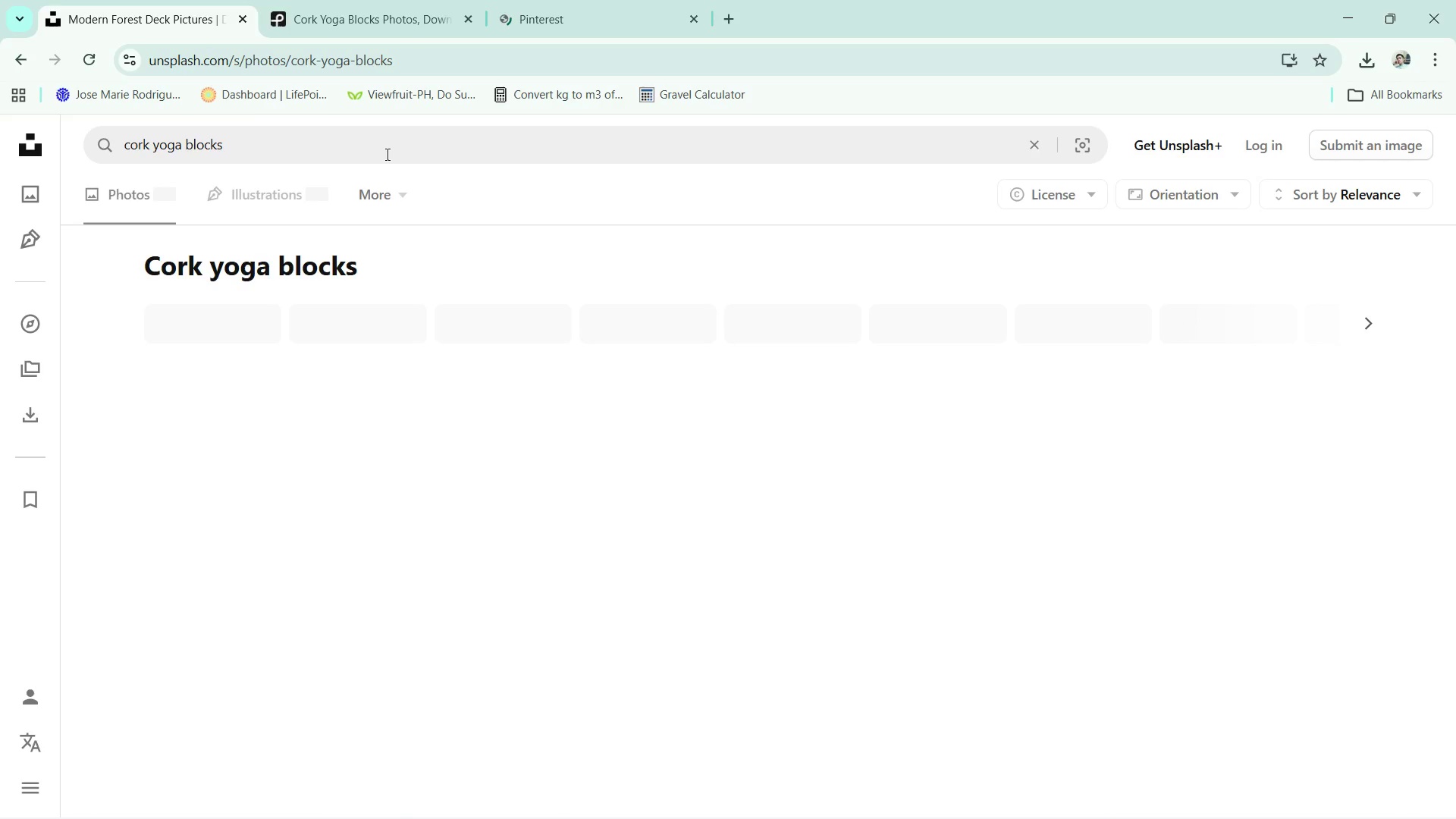 
key(NumpadEnter)
 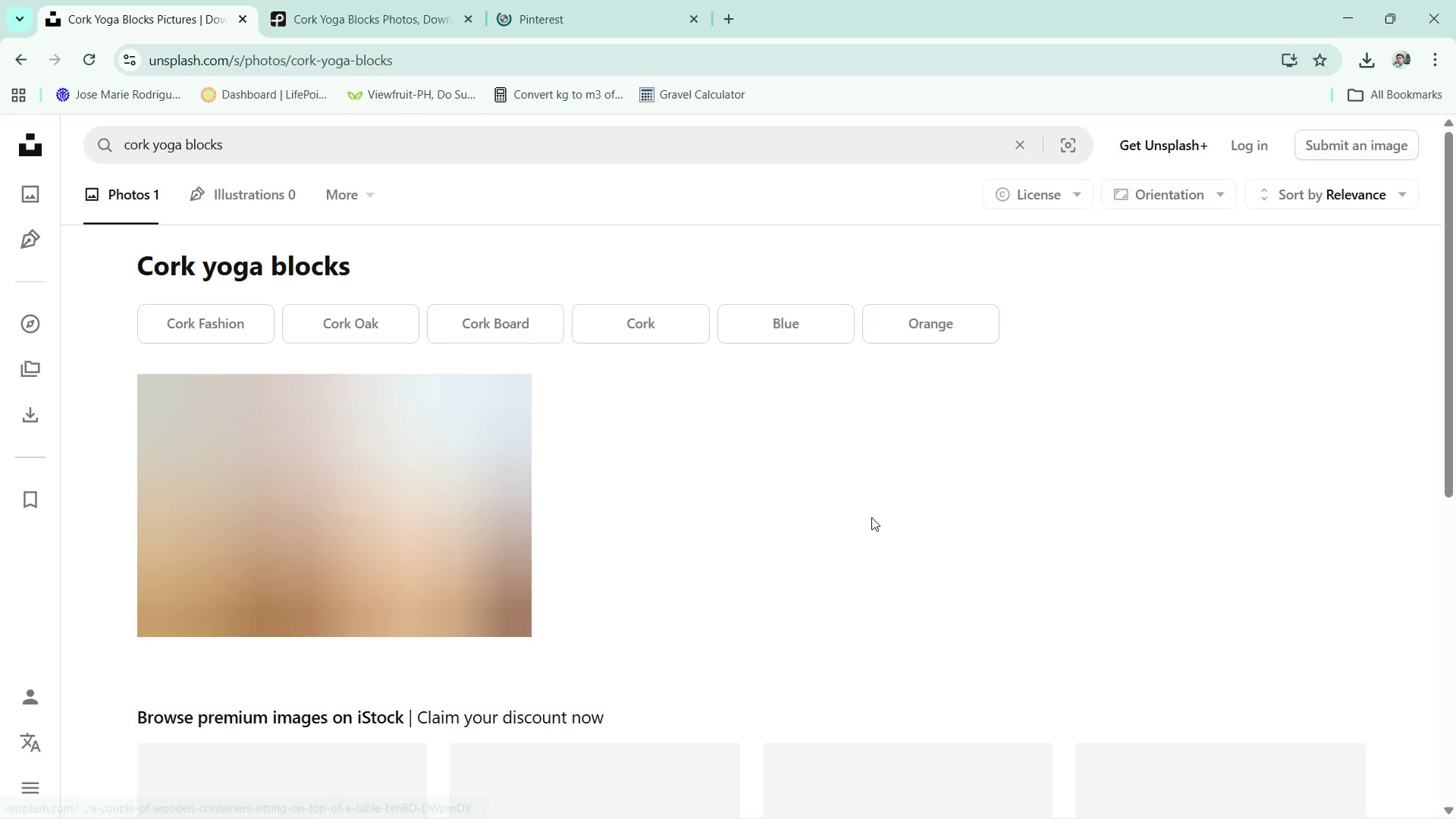 
left_click([573, 0])
 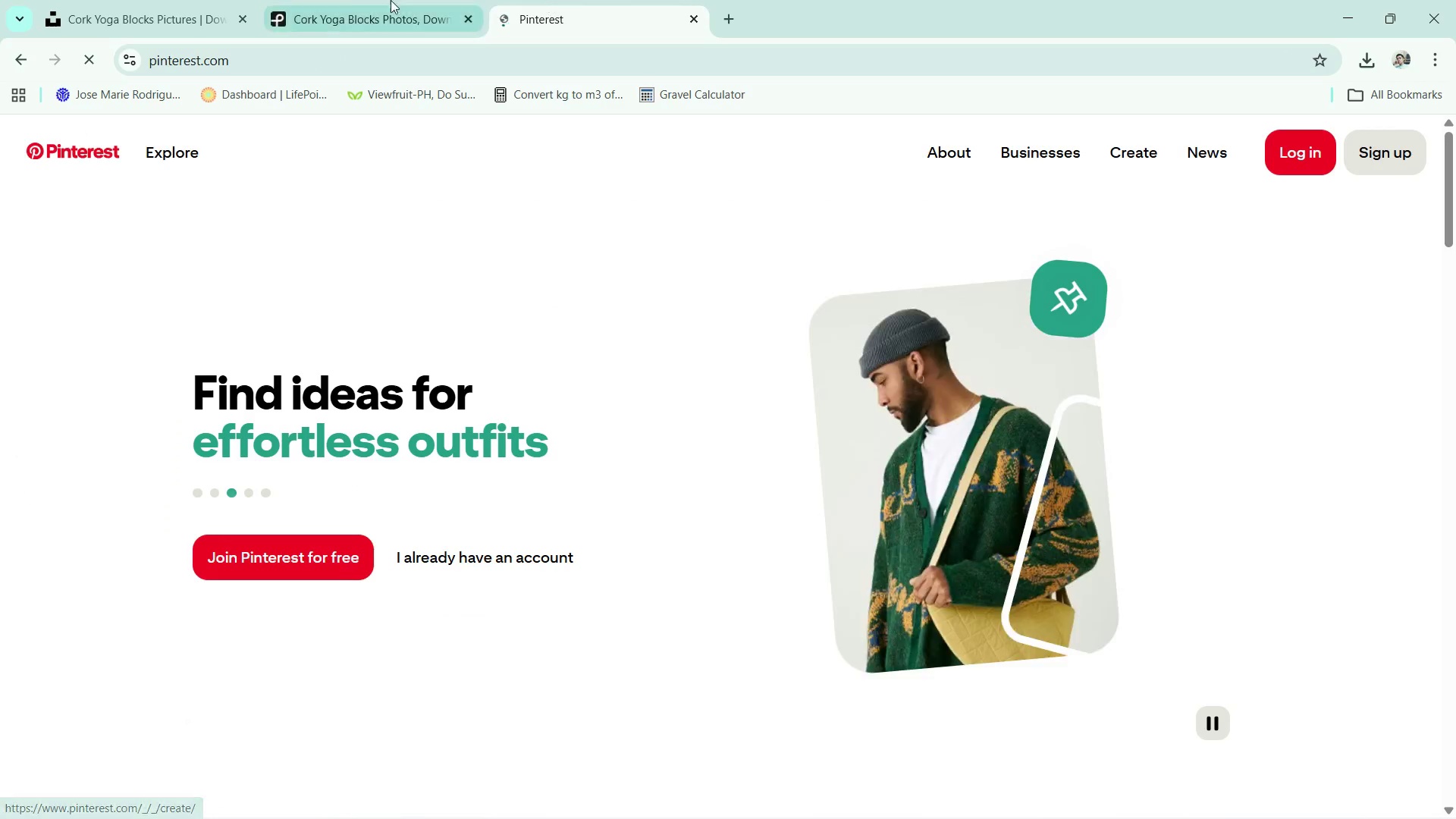 
double_click([119, 0])
 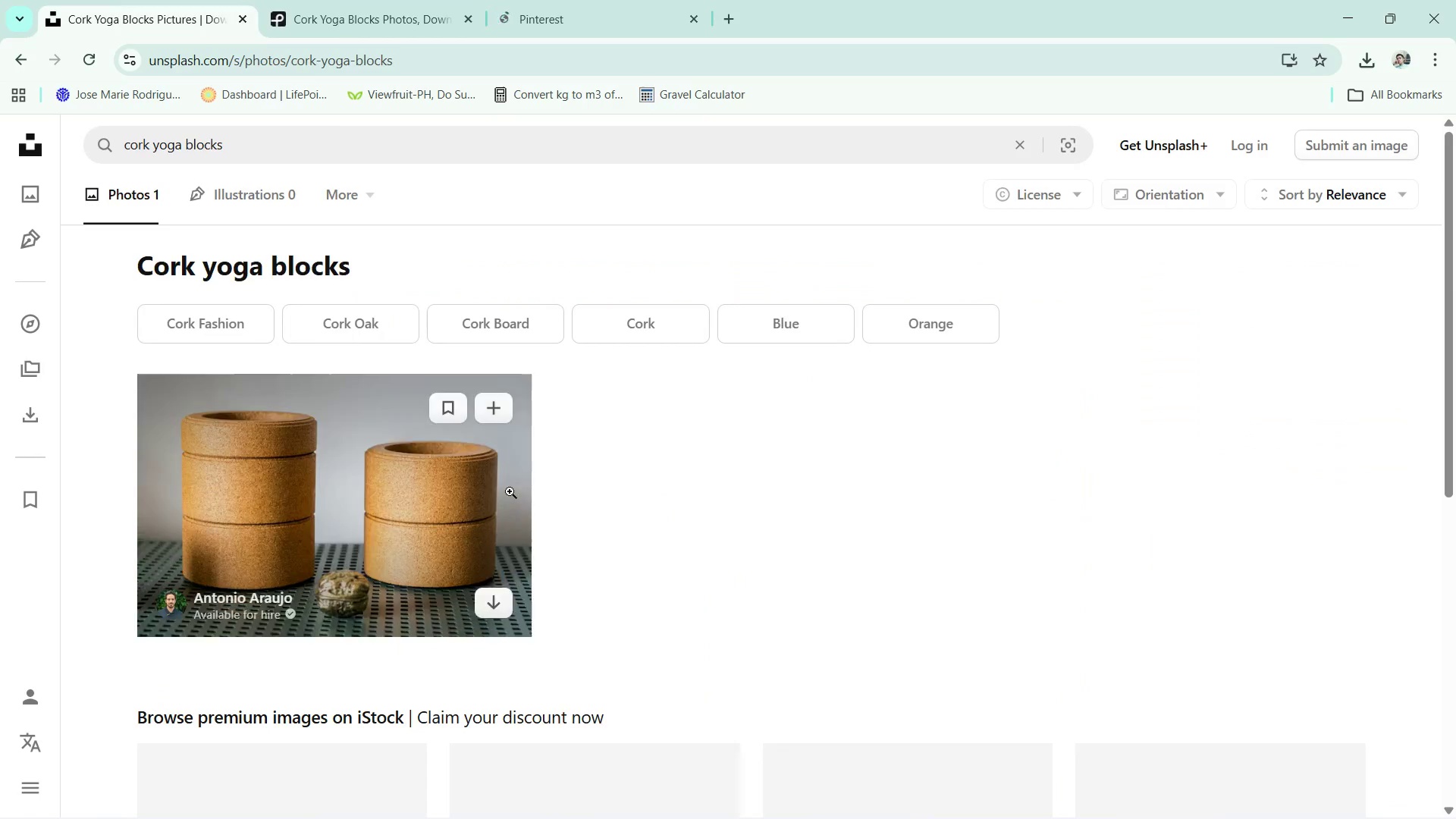 
scroll: coordinate [807, 582], scroll_direction: down, amount: 11.0
 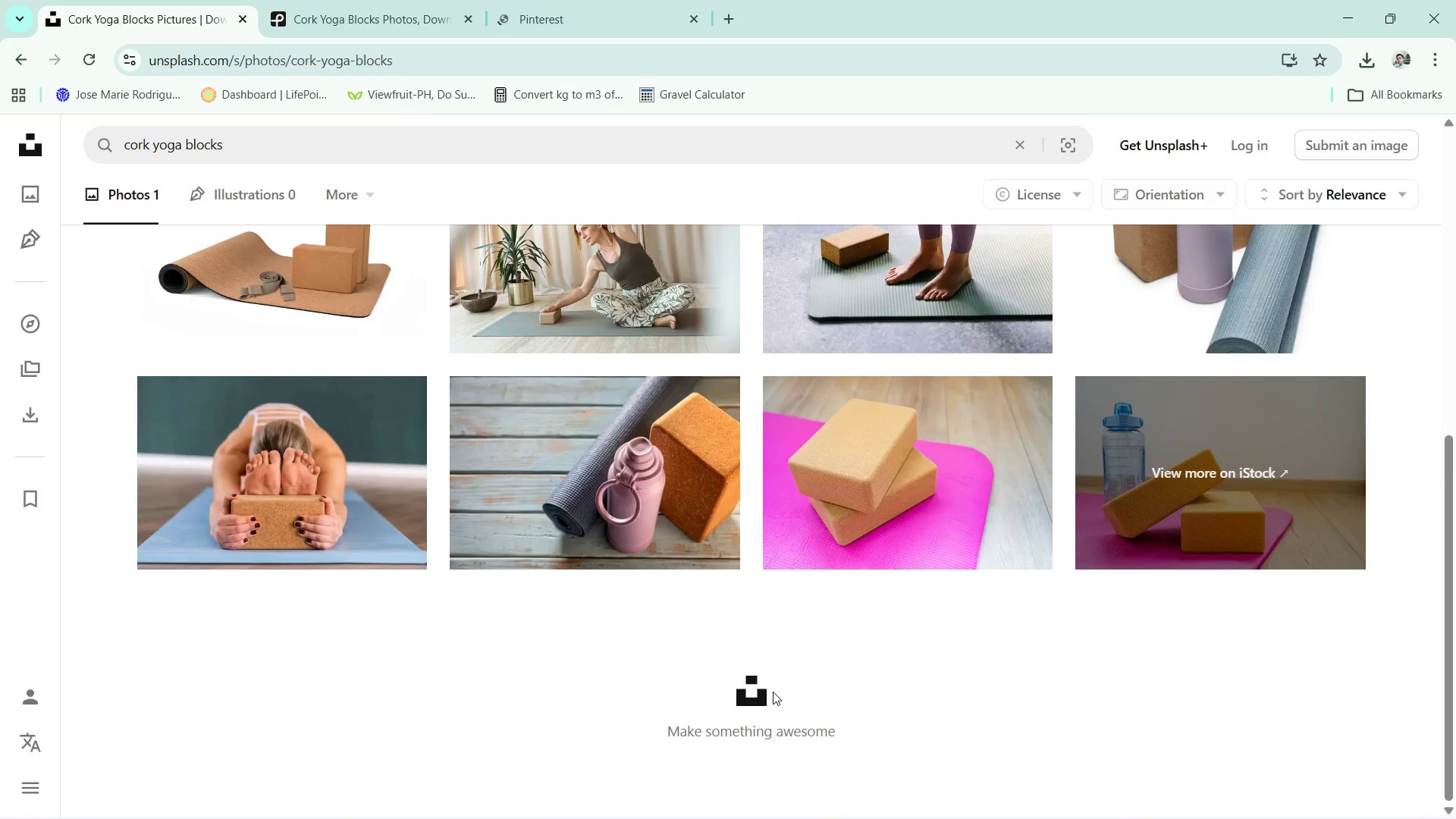 
left_click([760, 692])
 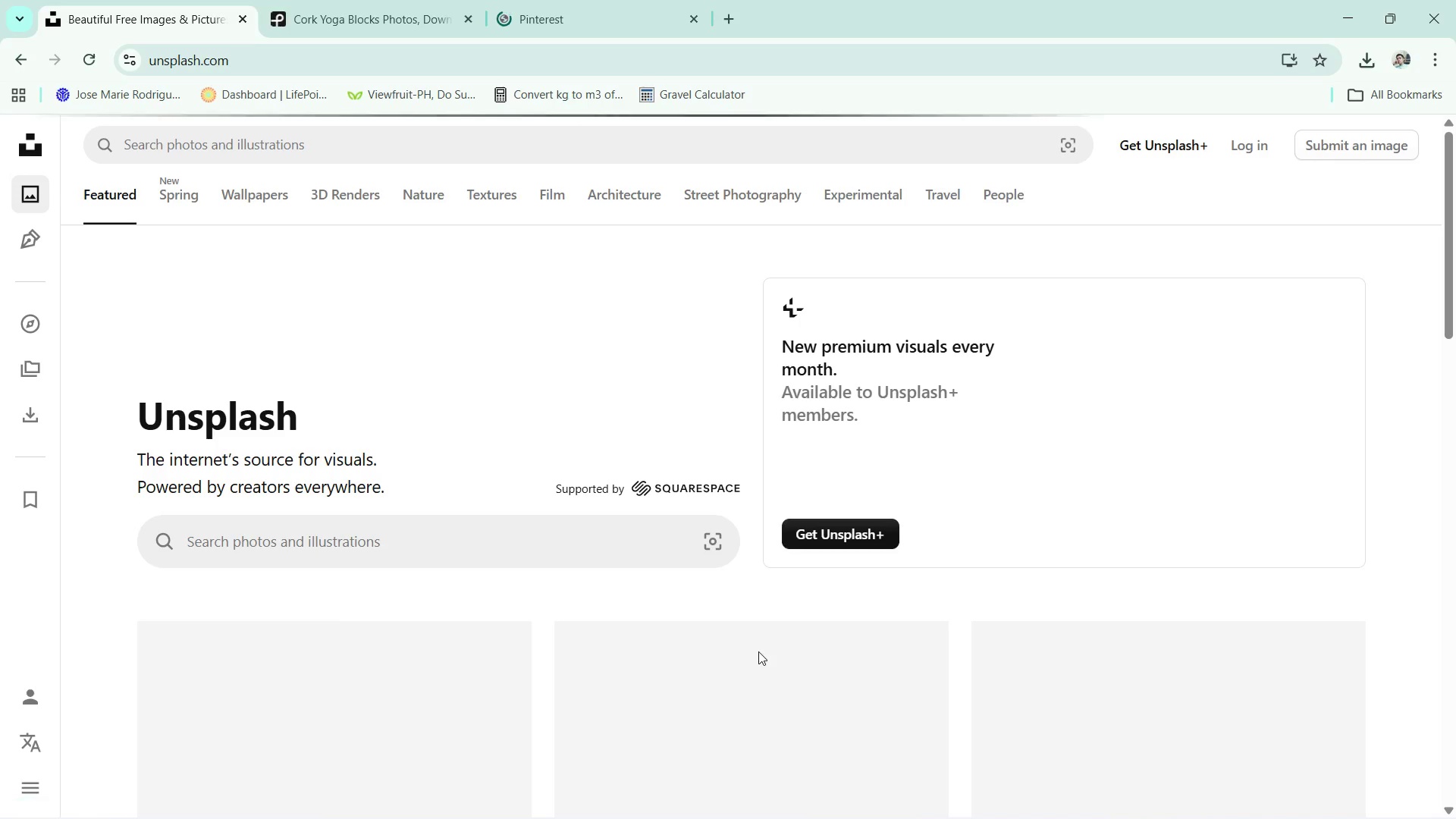 
scroll: coordinate [758, 651], scroll_direction: down, amount: 6.0
 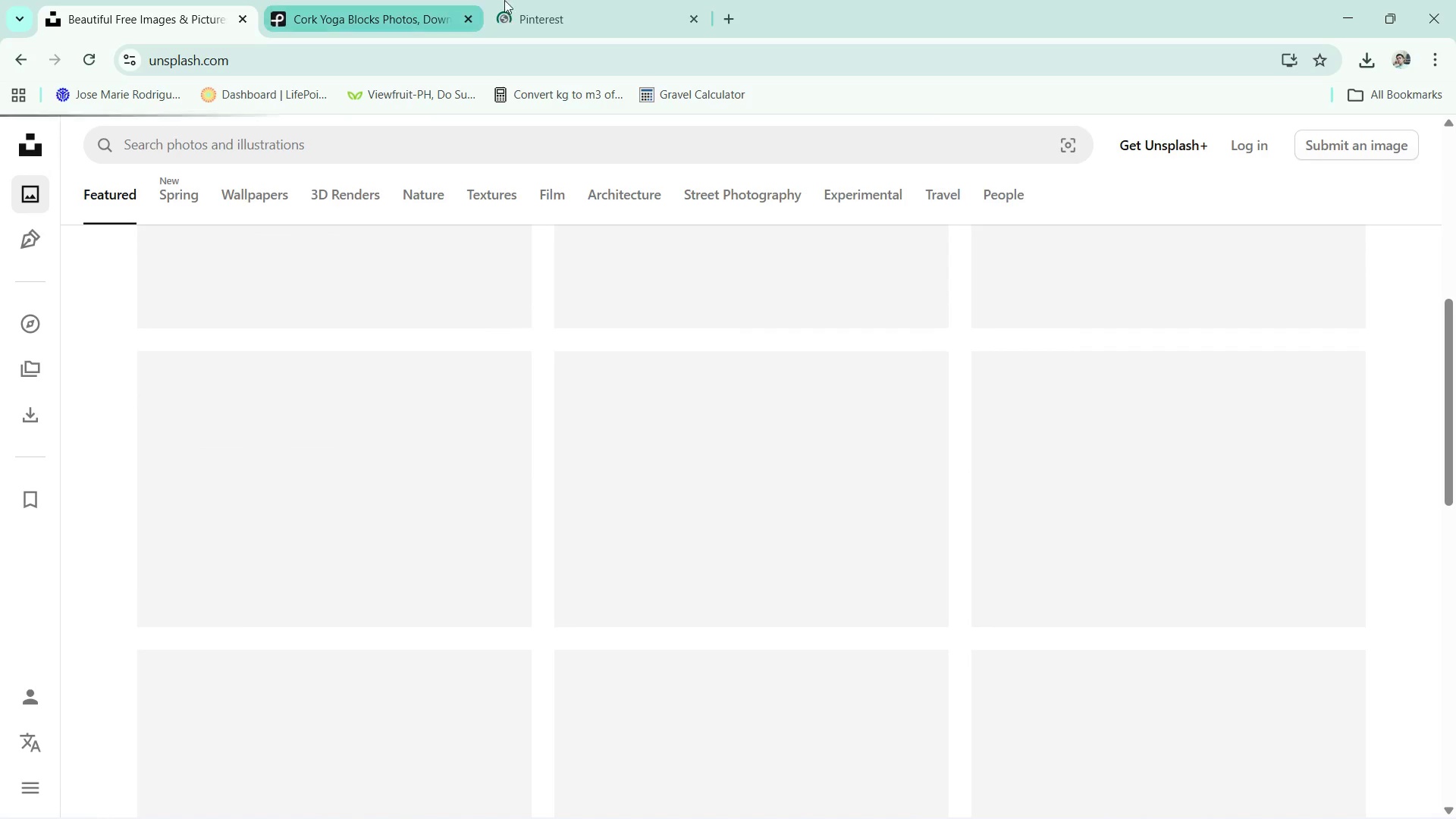 
left_click([513, 0])
 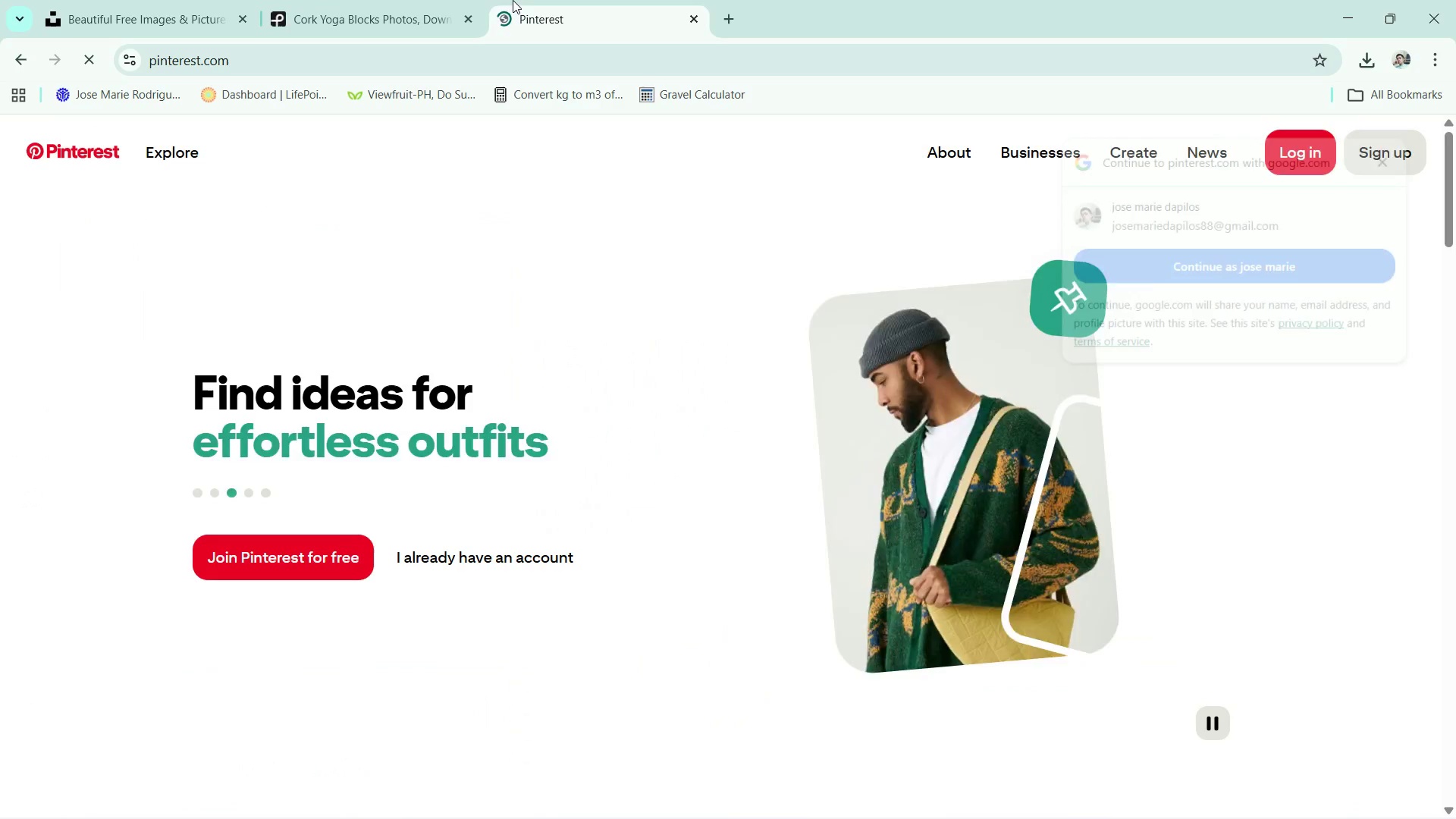 
key(Control+W)
 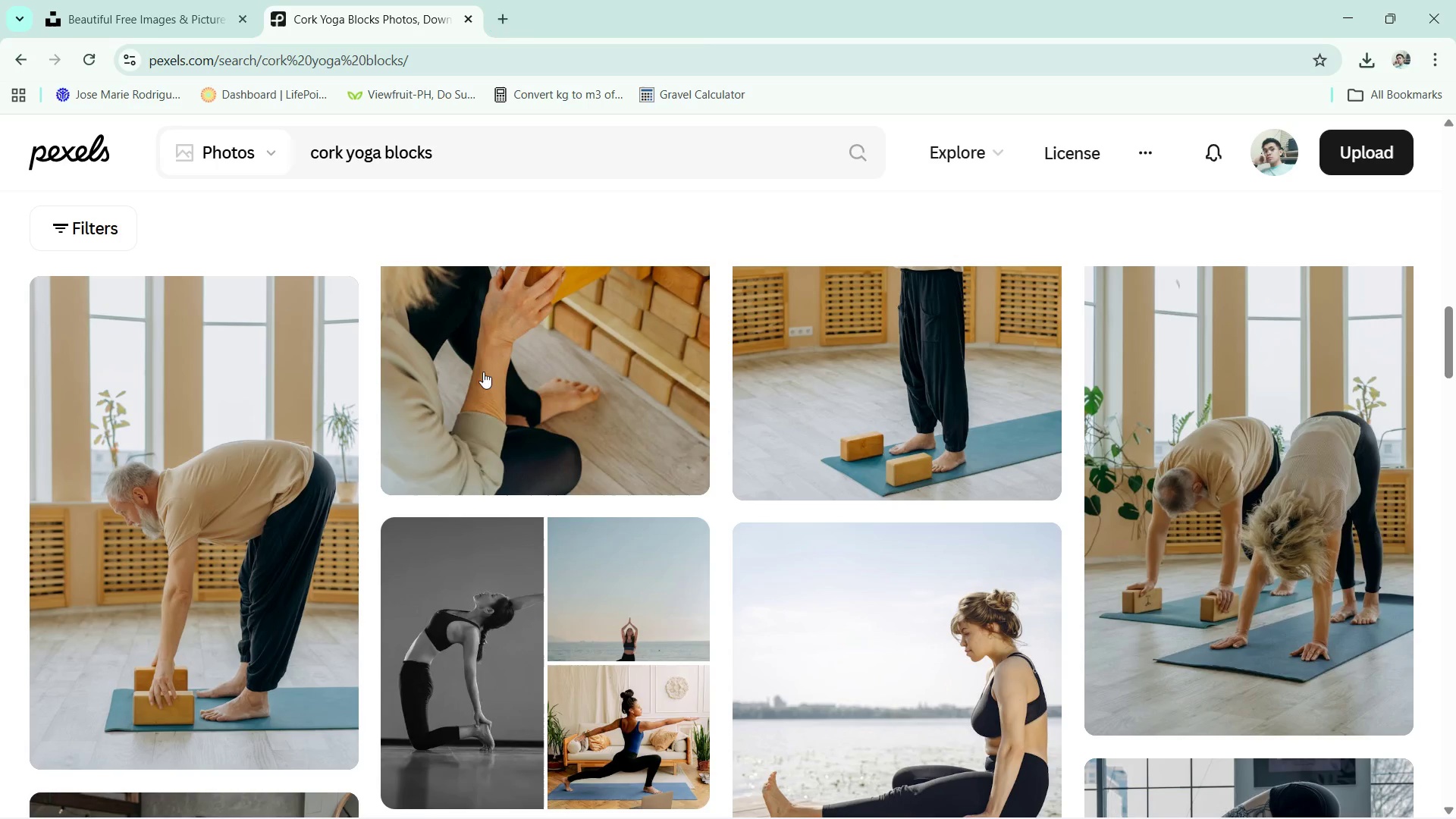 
scroll: coordinate [607, 524], scroll_direction: down, amount: 3.0
 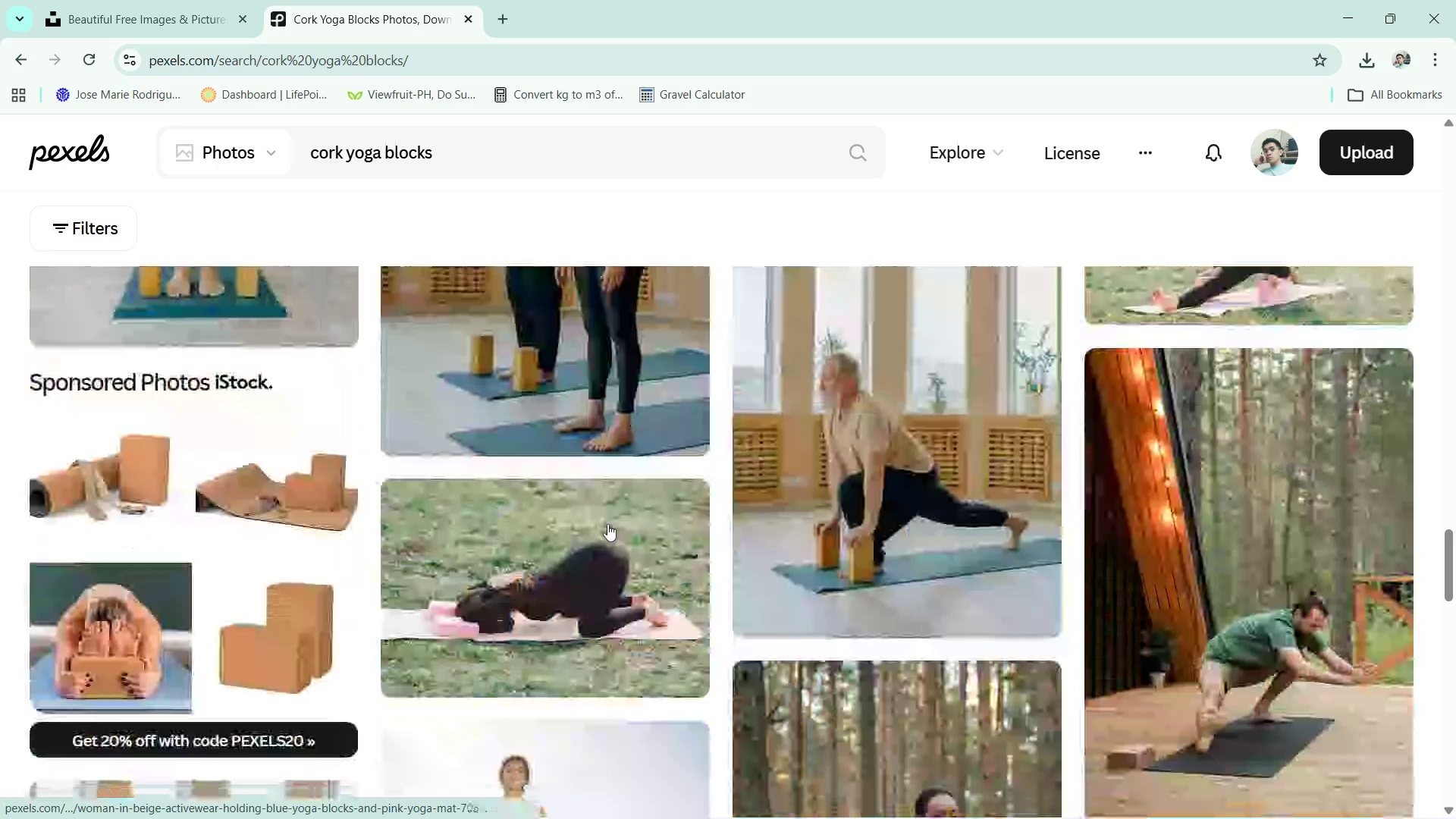 
left_click([292, 626])
 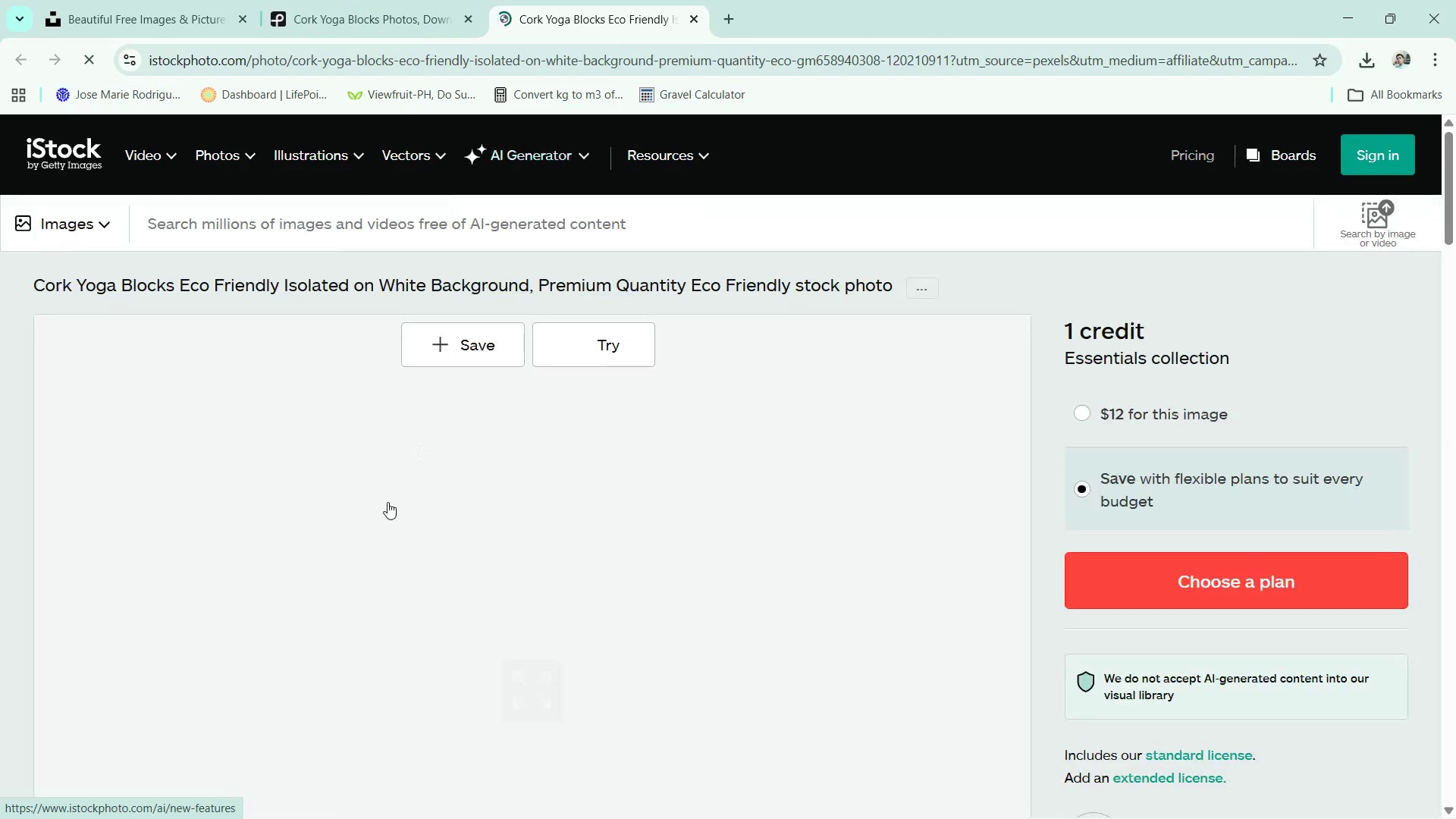 
wait(5.05)
 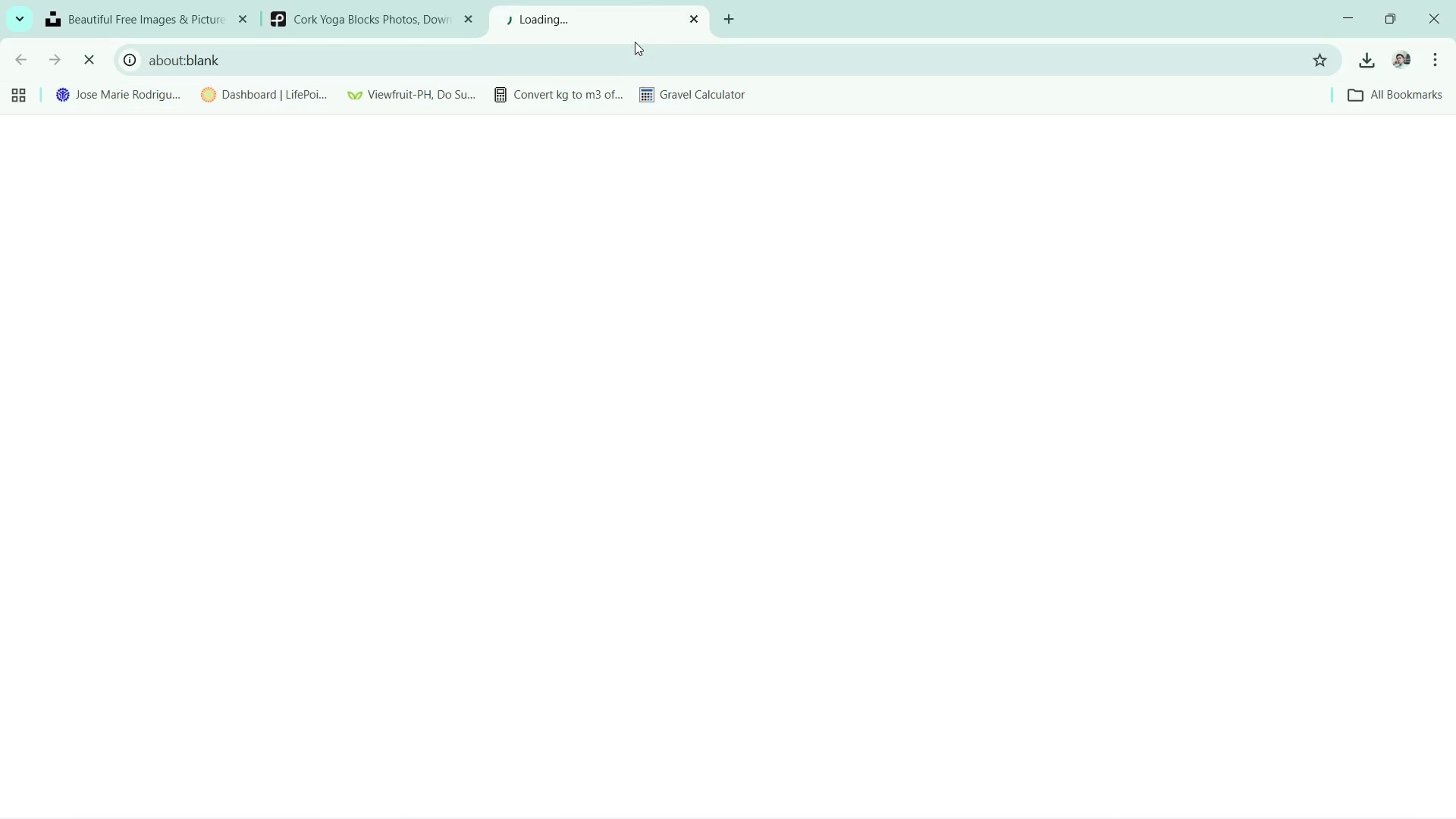 
scroll: coordinate [389, 502], scroll_direction: down, amount: 4.0
 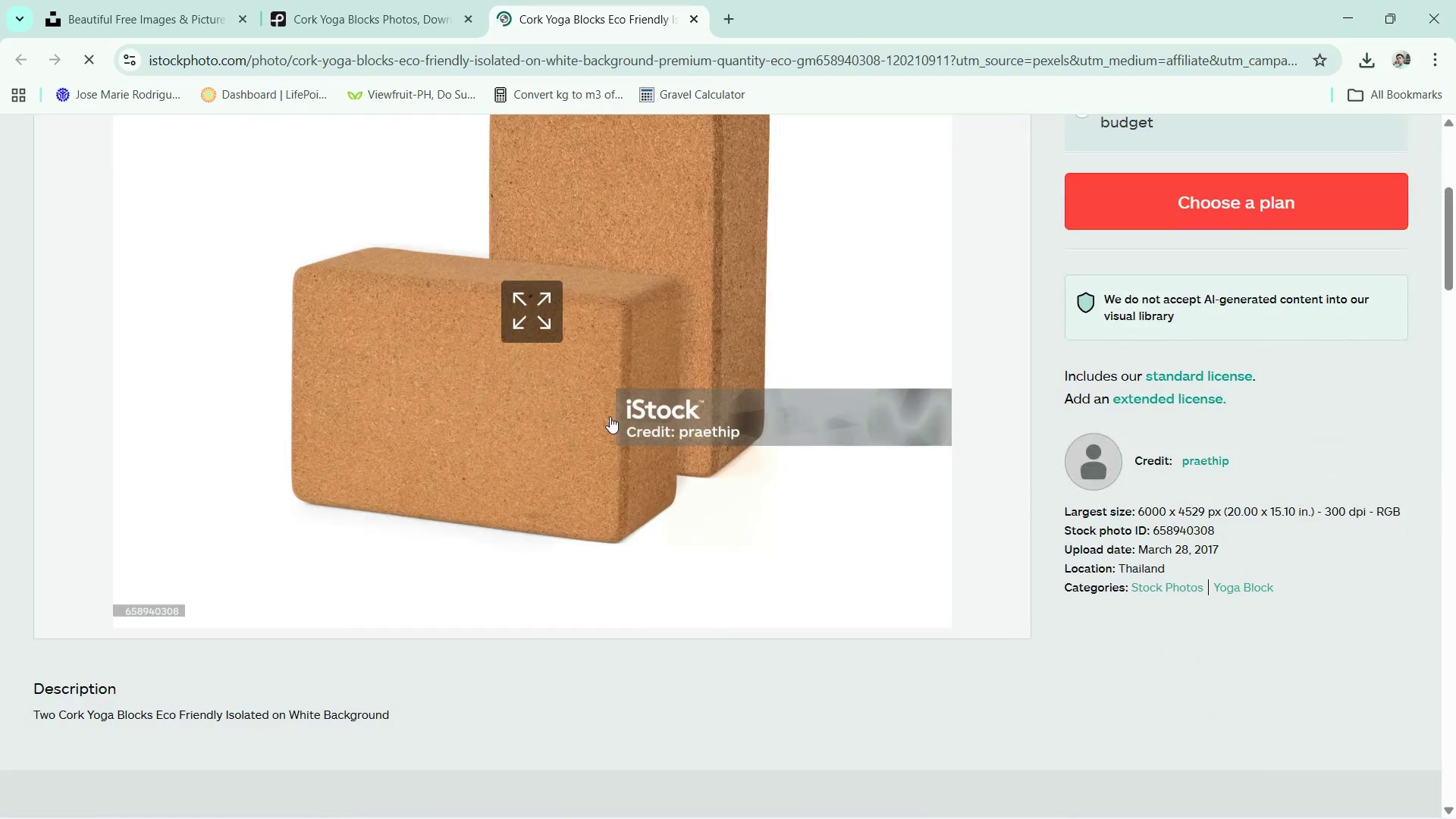 
scroll: coordinate [610, 416], scroll_direction: none, amount: 0.0
 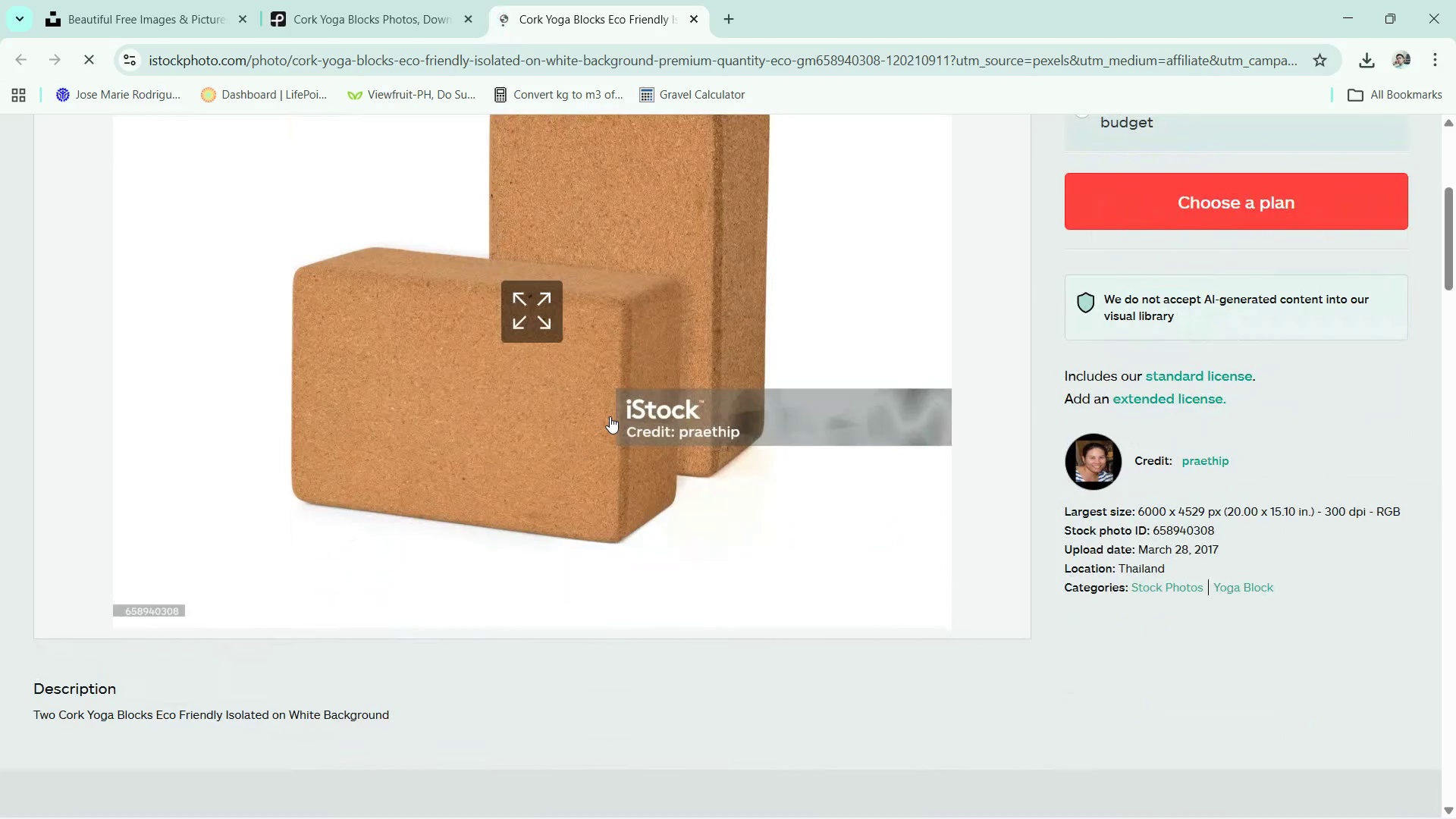 
scroll: coordinate [613, 416], scroll_direction: up, amount: 6.0
 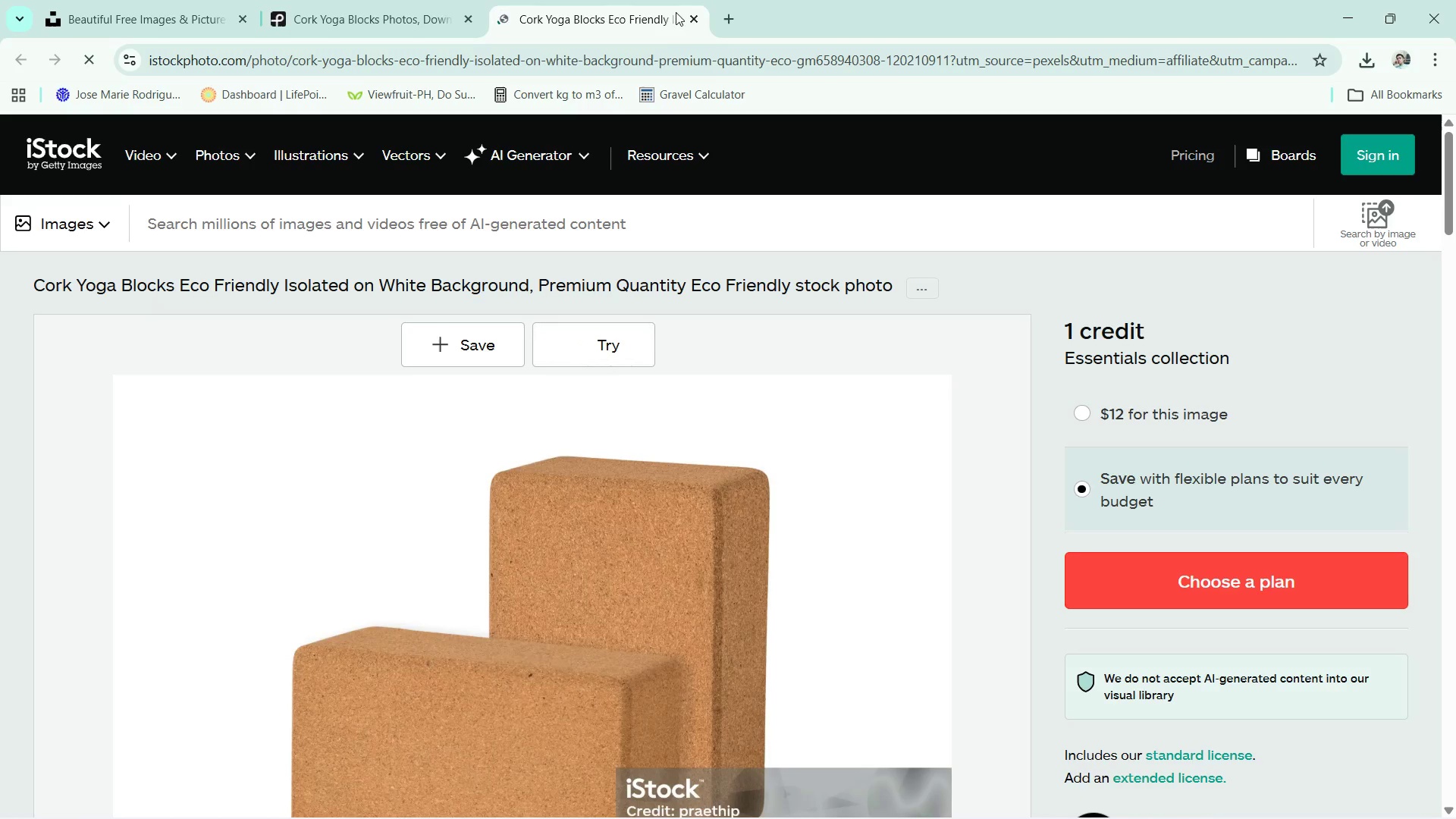 
left_click([694, 17])
 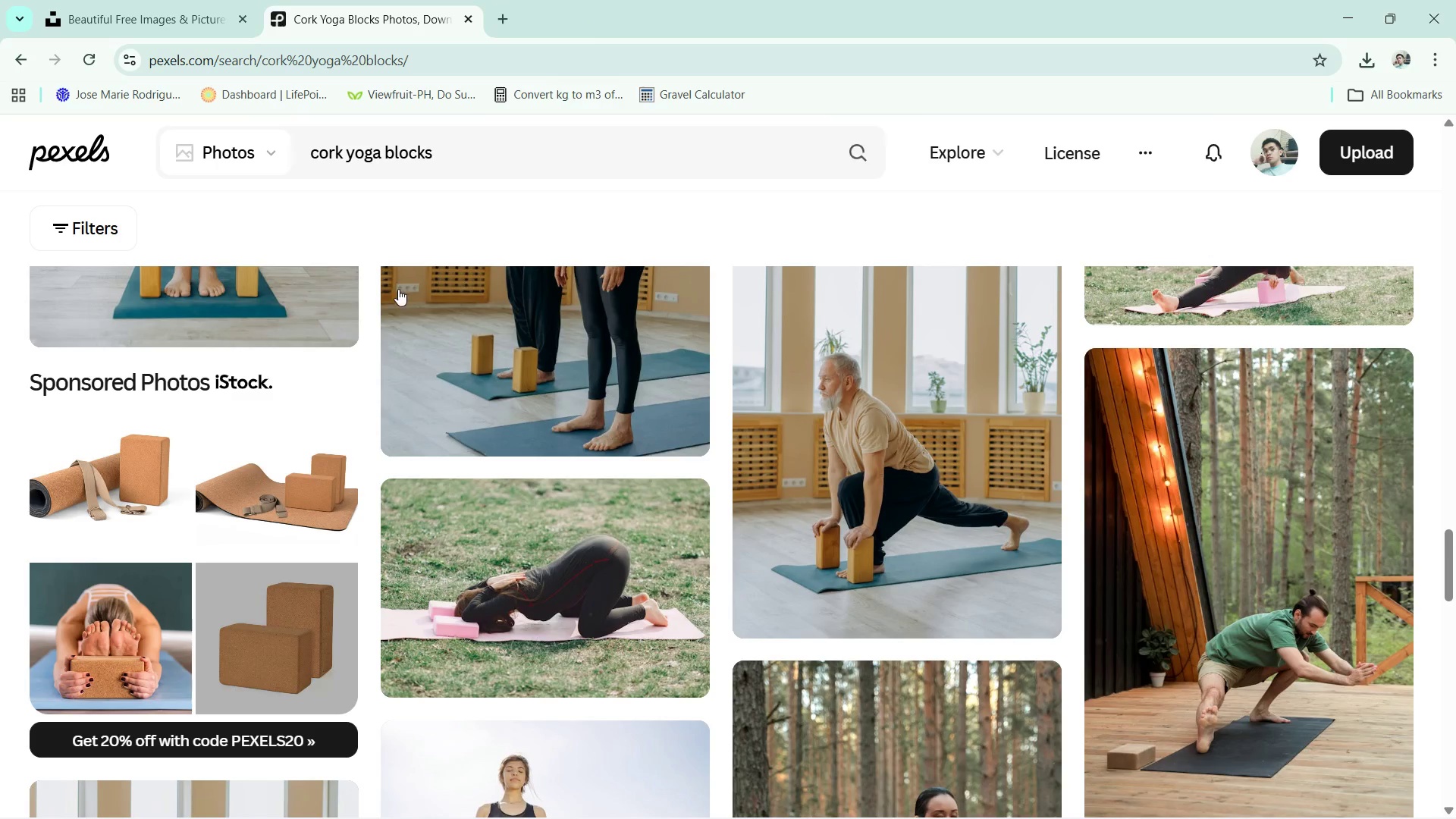 
scroll: coordinate [779, 519], scroll_direction: down, amount: 12.0
 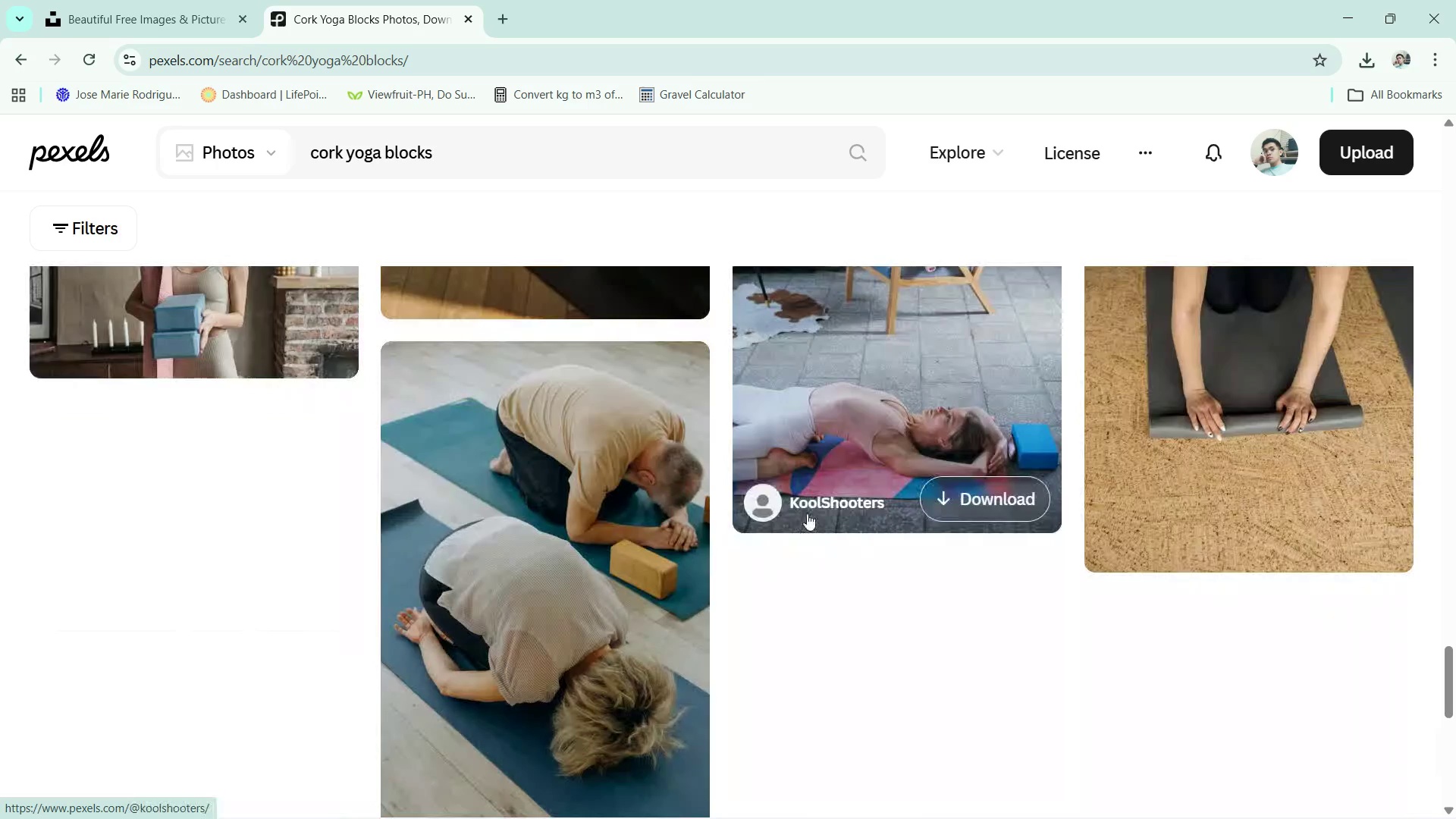 
scroll: coordinate [808, 509], scroll_direction: up, amount: 4.0
 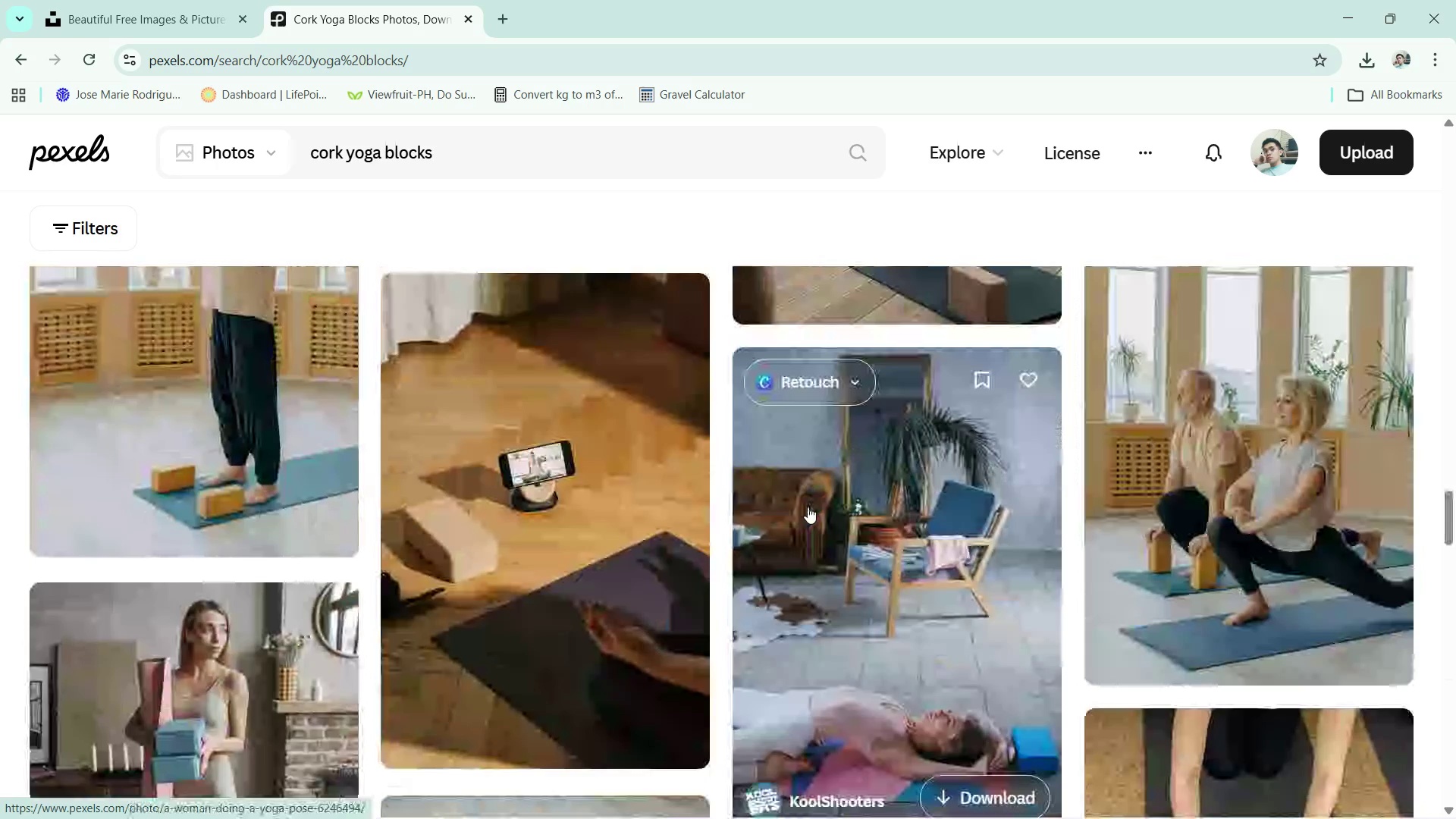 
scroll: coordinate [1023, 531], scroll_direction: down, amount: 22.0
 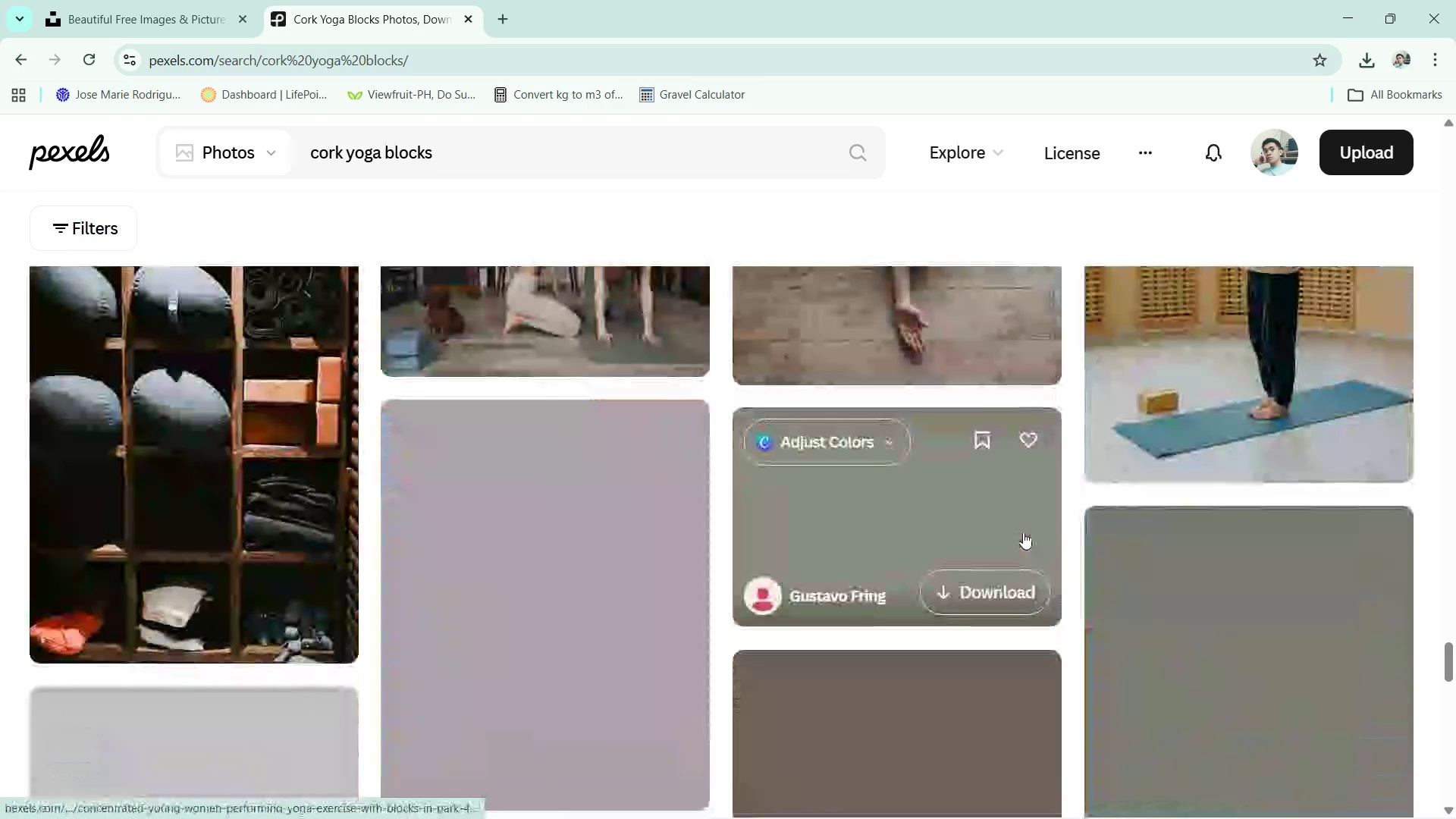 
scroll: coordinate [1023, 532], scroll_direction: none, amount: 0.0
 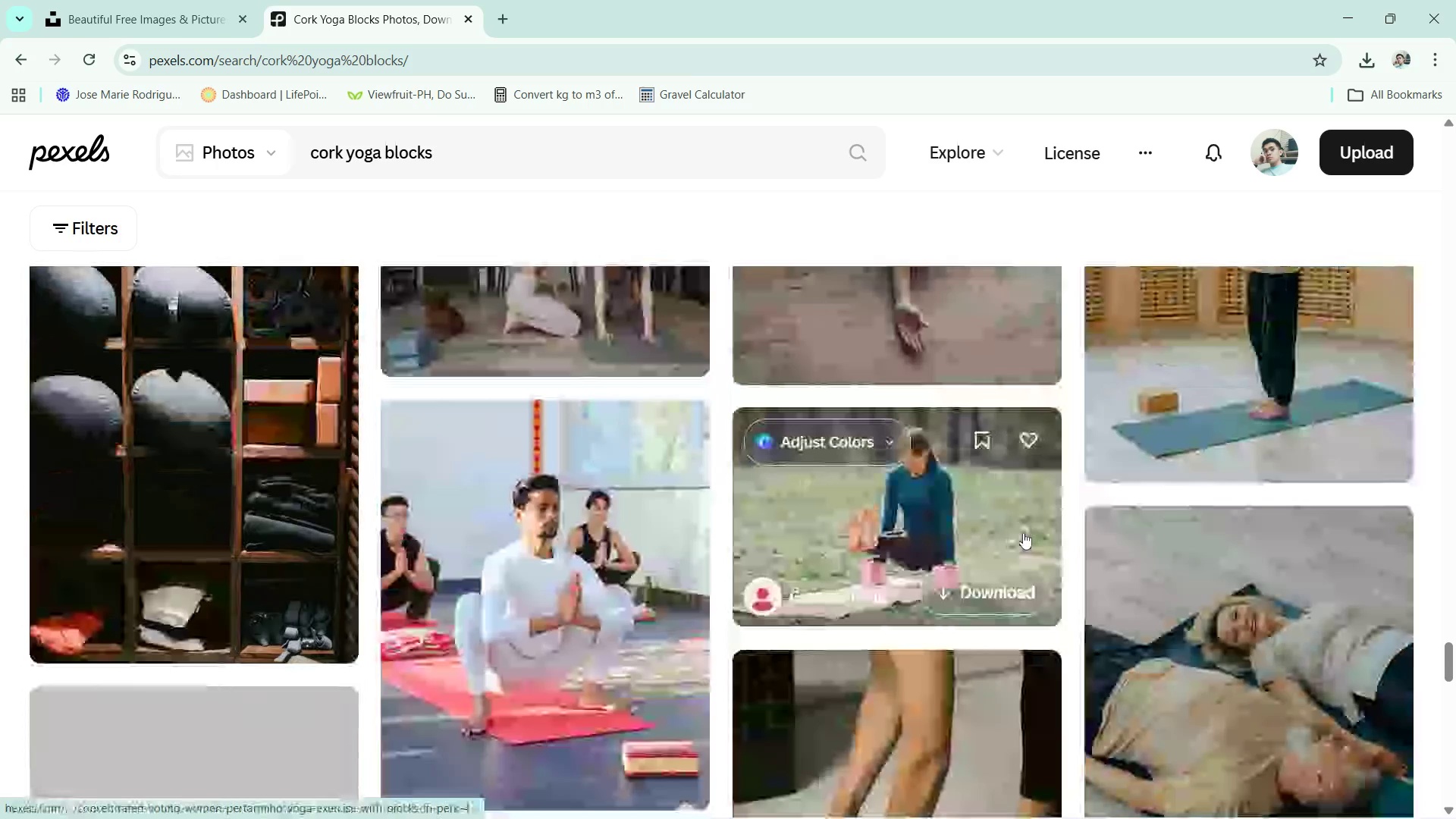 
scroll: coordinate [1023, 532], scroll_direction: down, amount: 8.0
 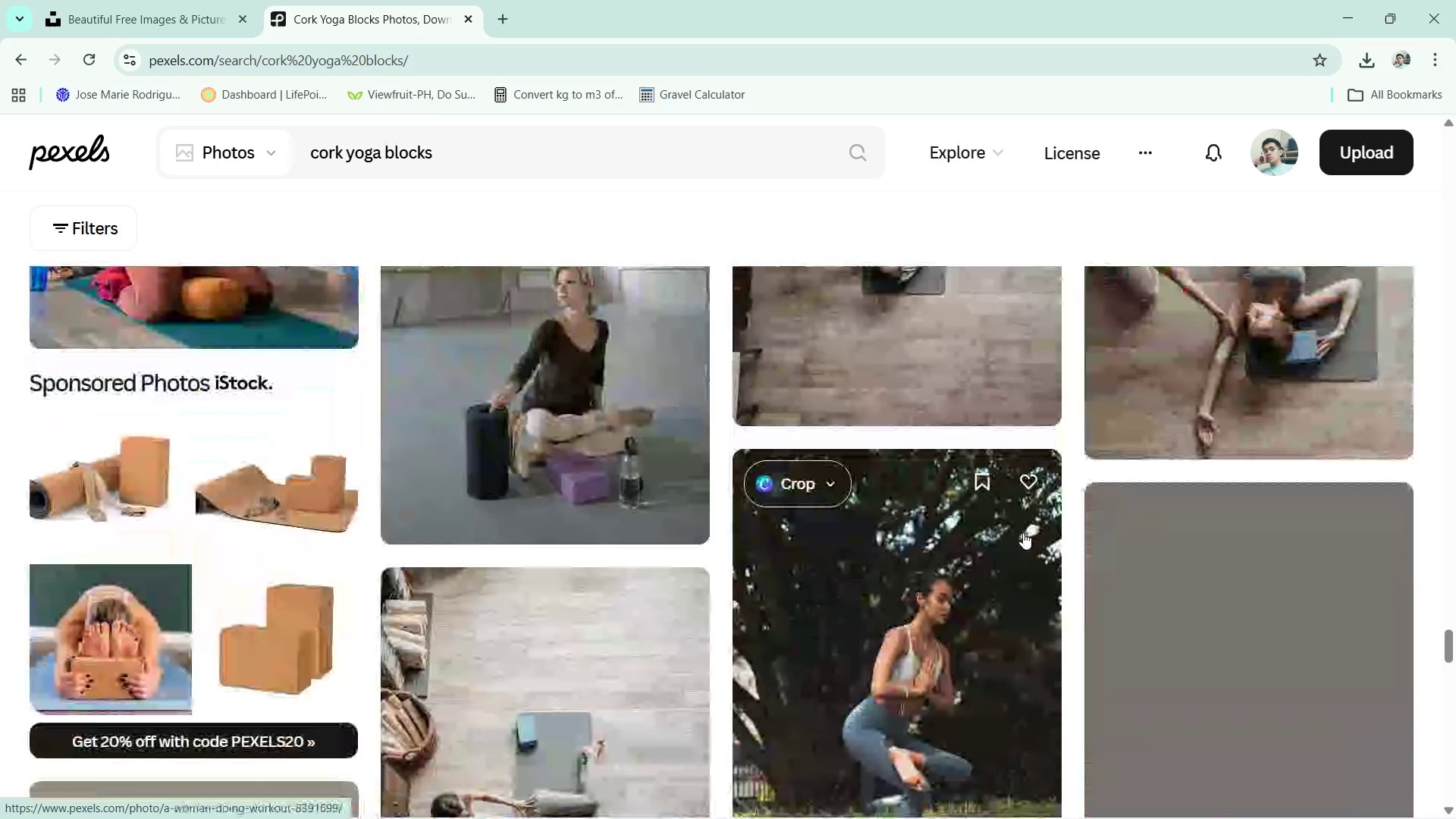 
scroll: coordinate [1017, 535], scroll_direction: up, amount: 90.0
 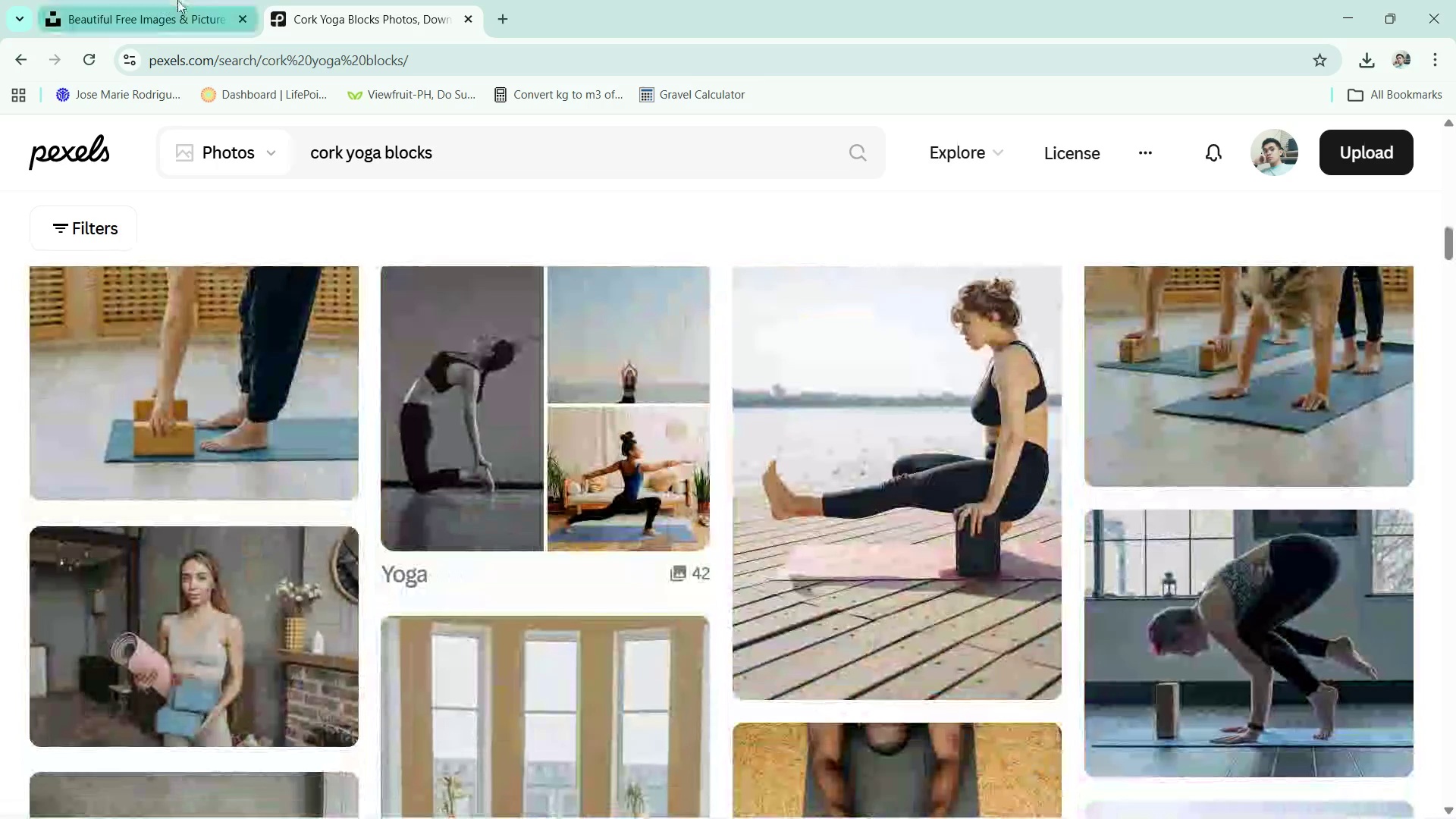 
left_click([177, 0])
 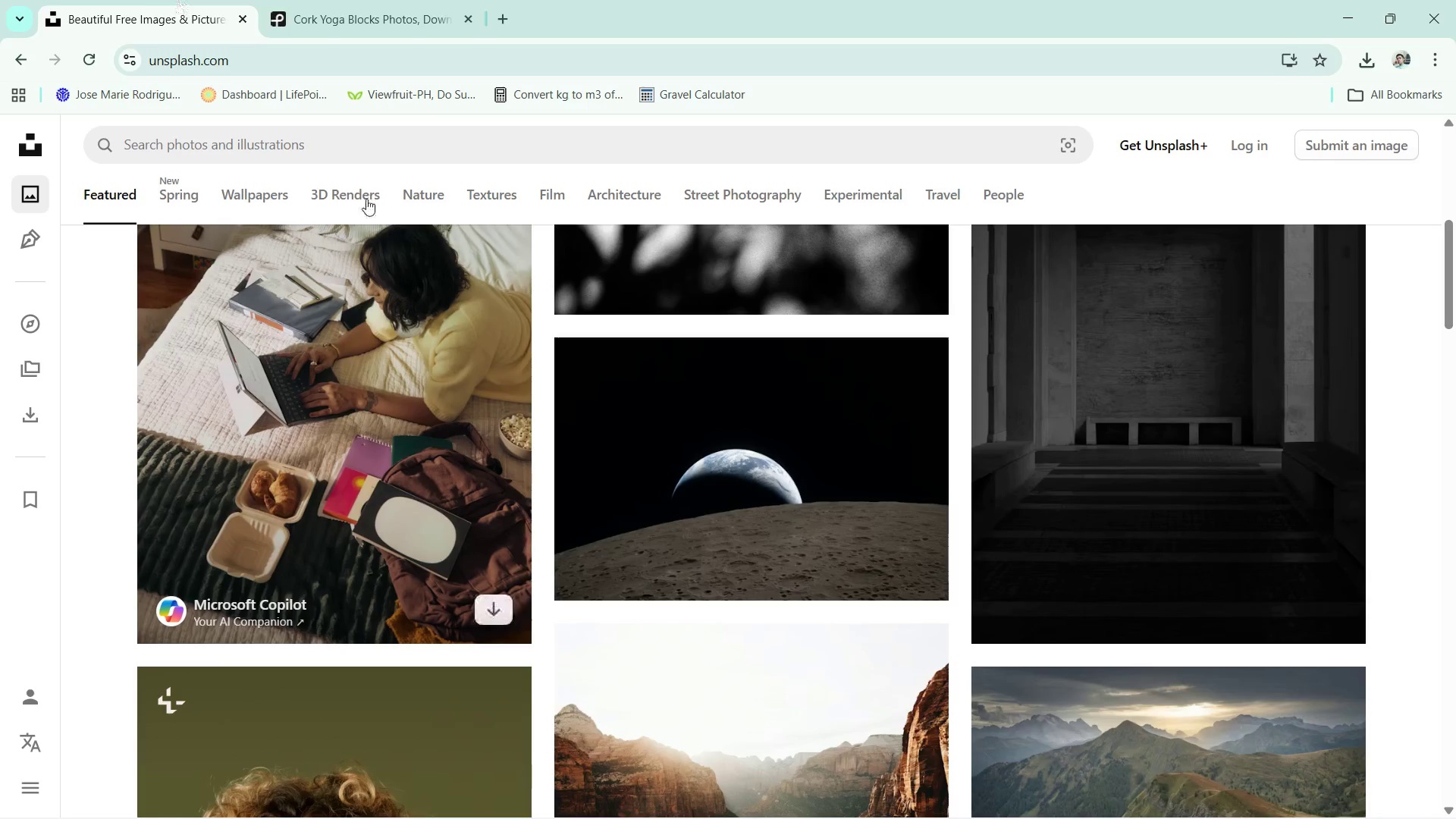 
left_click([353, 138])
 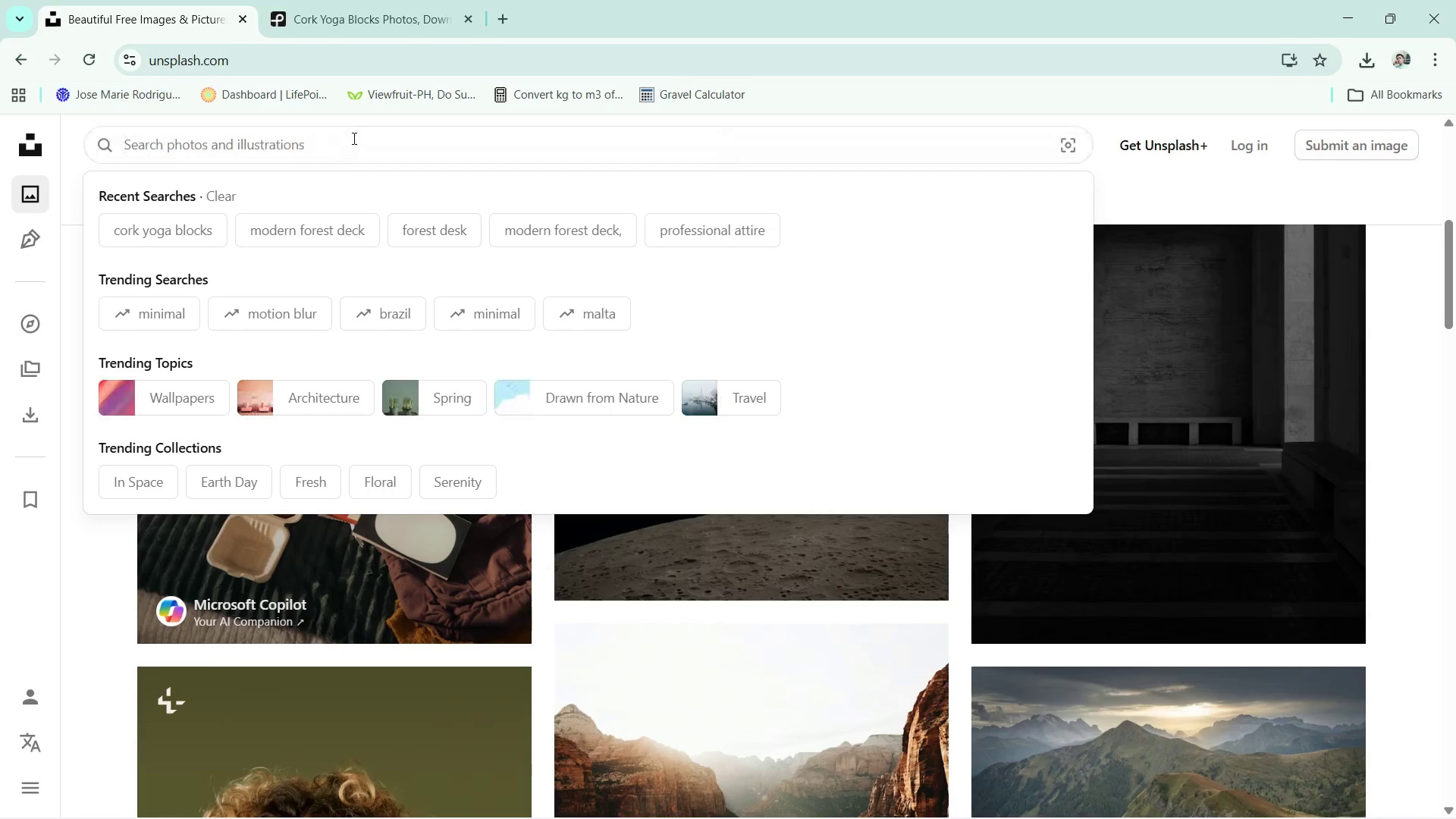 
key(Control+ControlLeft)
 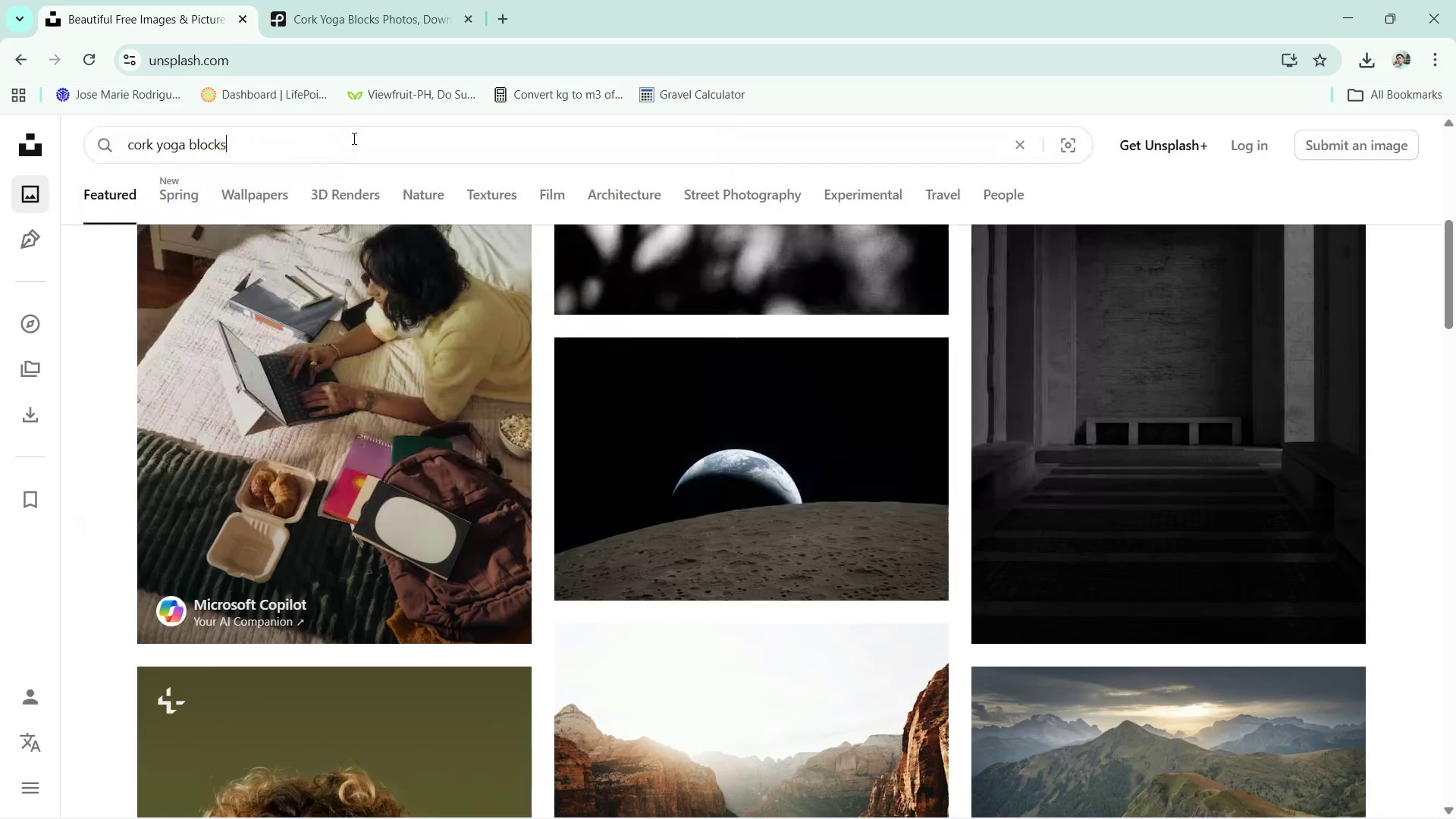 
key(Control+V)
 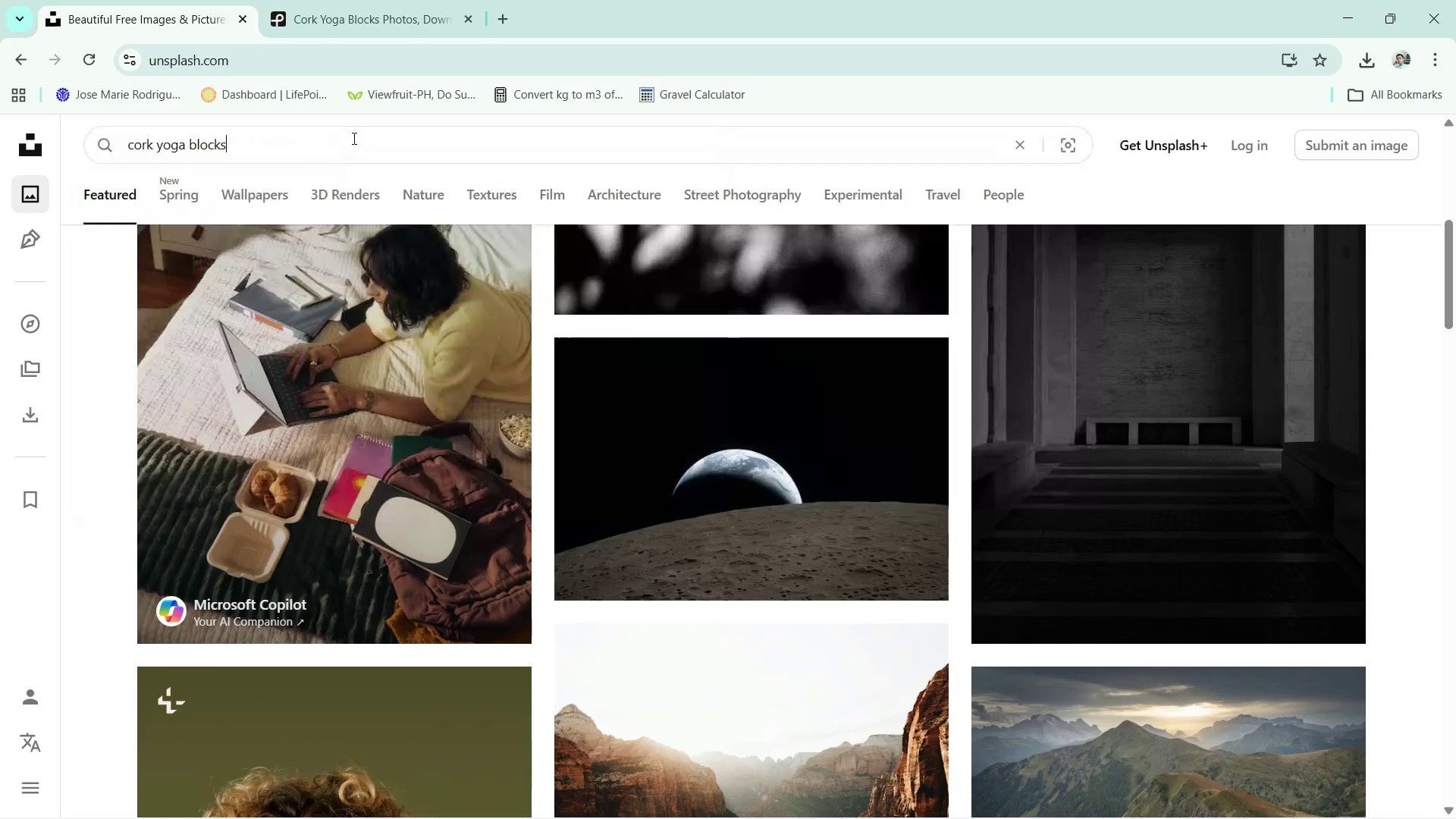 
key(Control+NumpadEnter)
 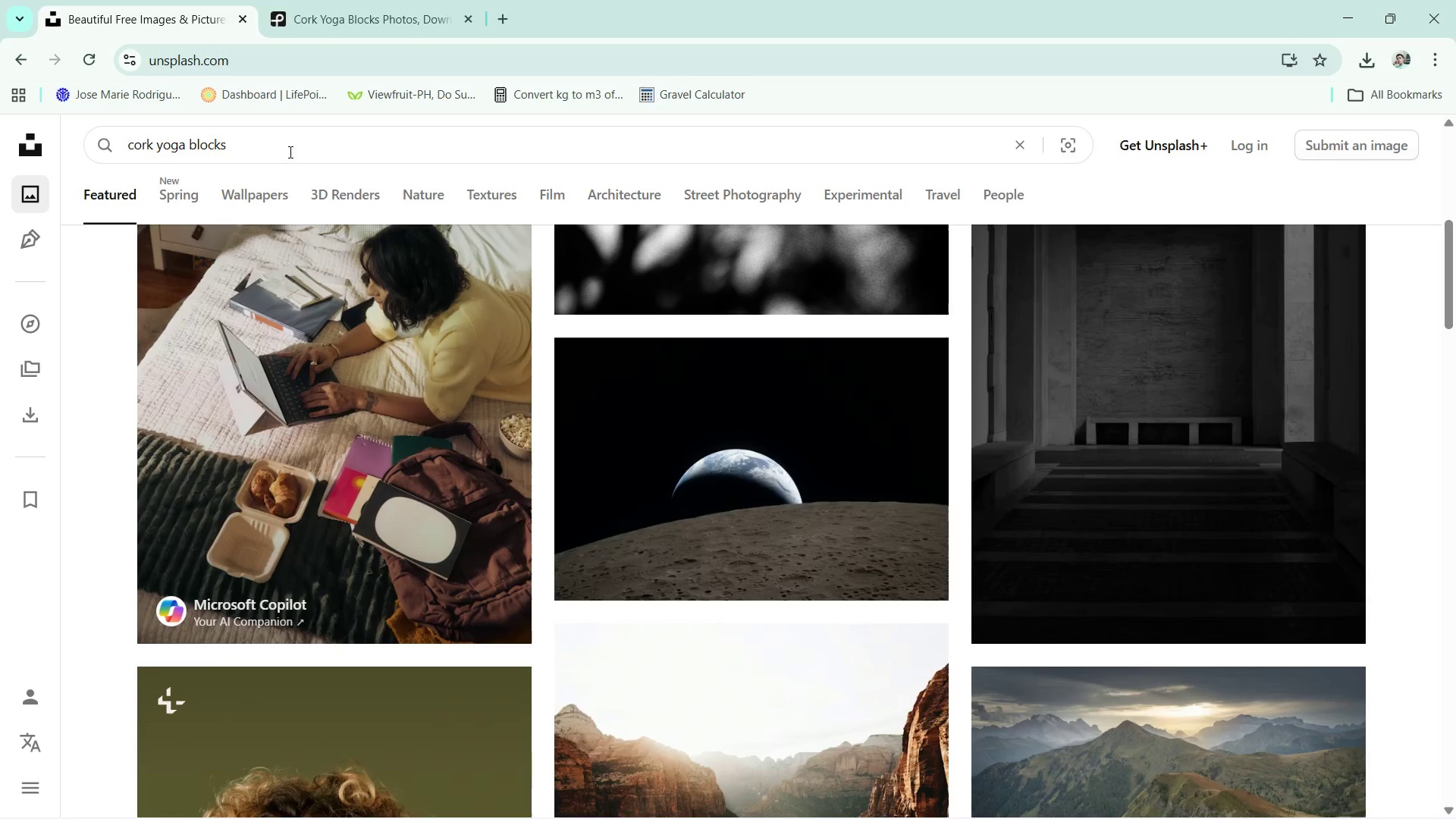 
key(NumpadEnter)
 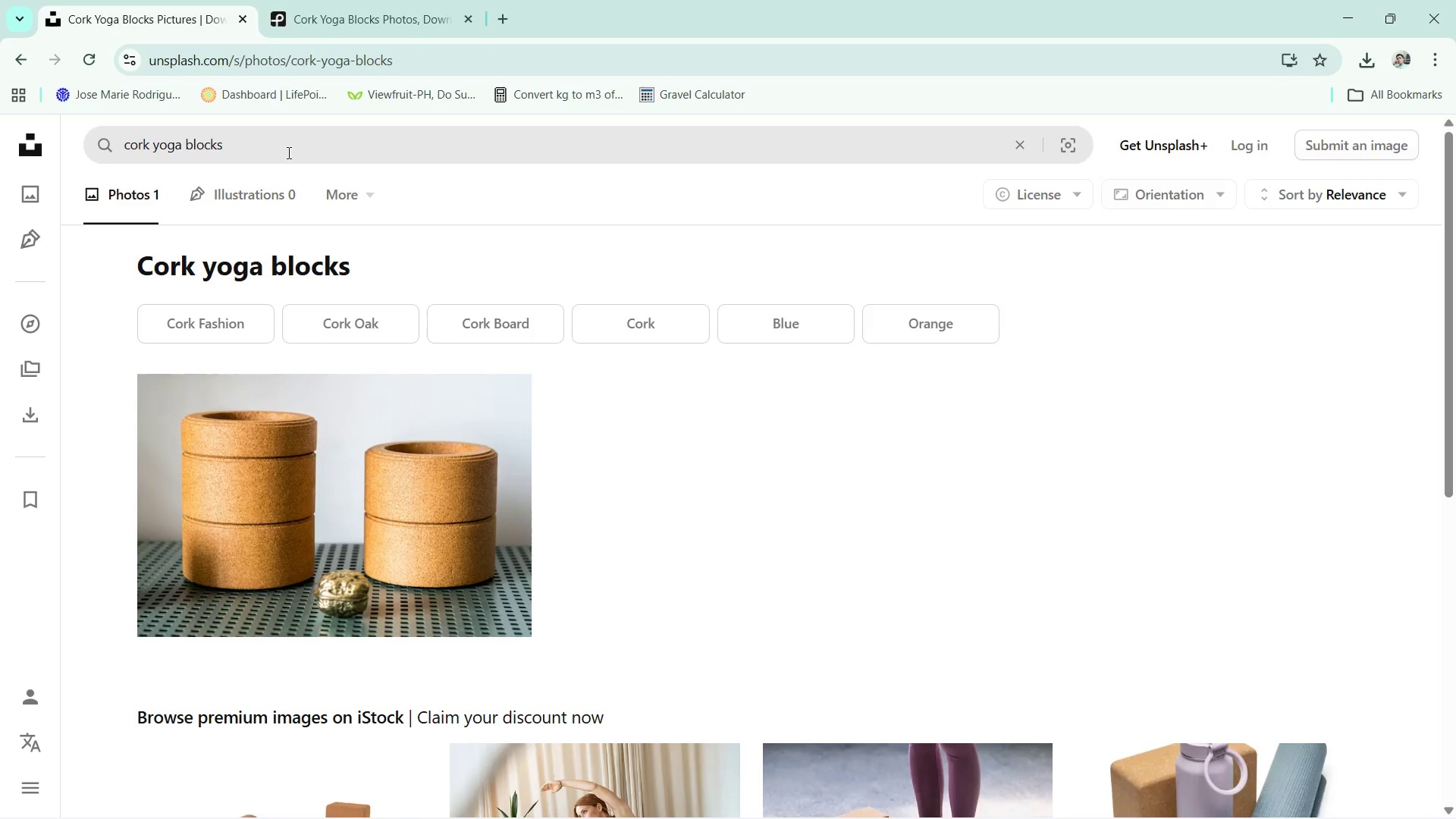 
scroll: coordinate [939, 579], scroll_direction: down, amount: 16.0
 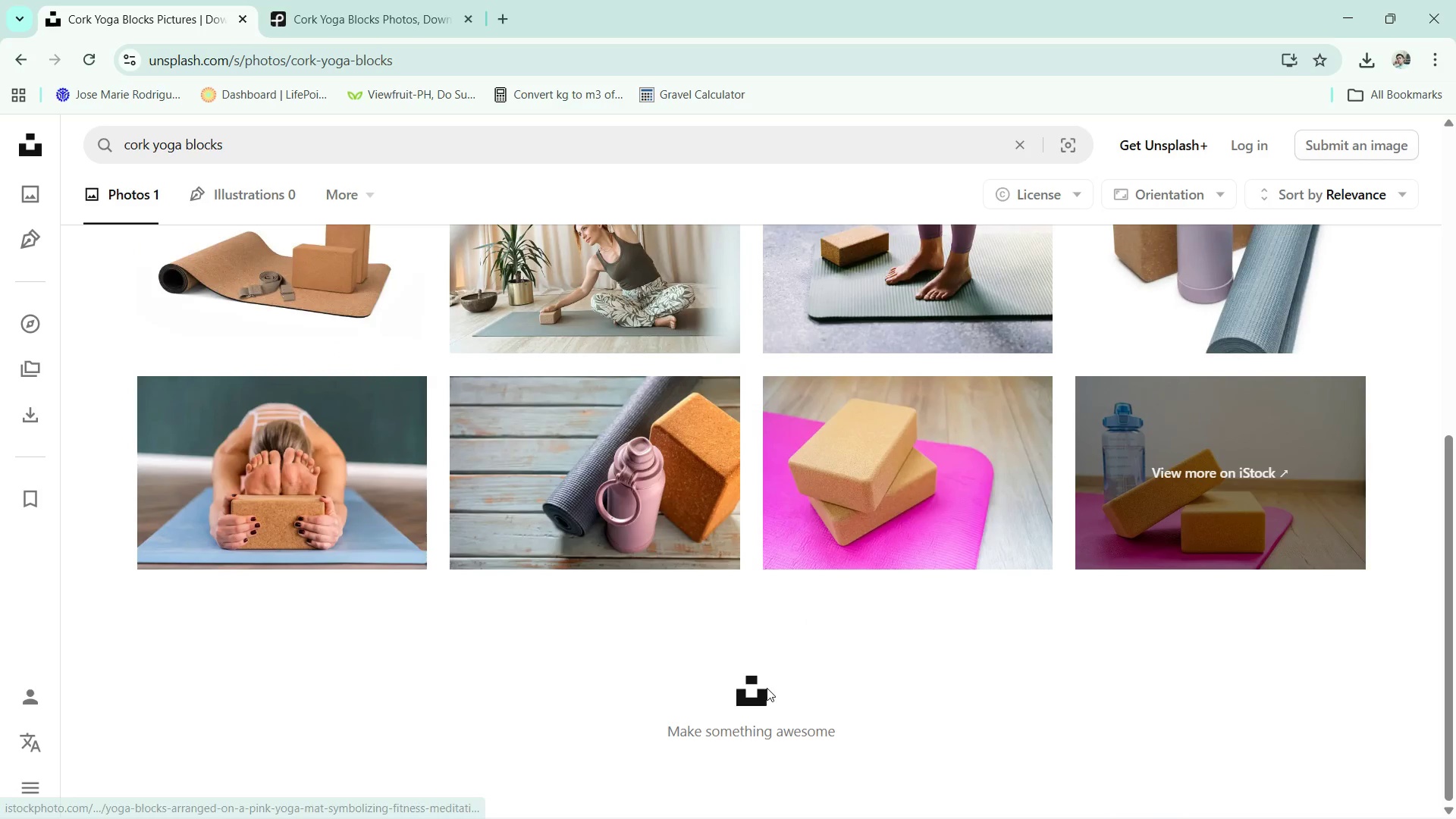 
left_click([765, 689])
 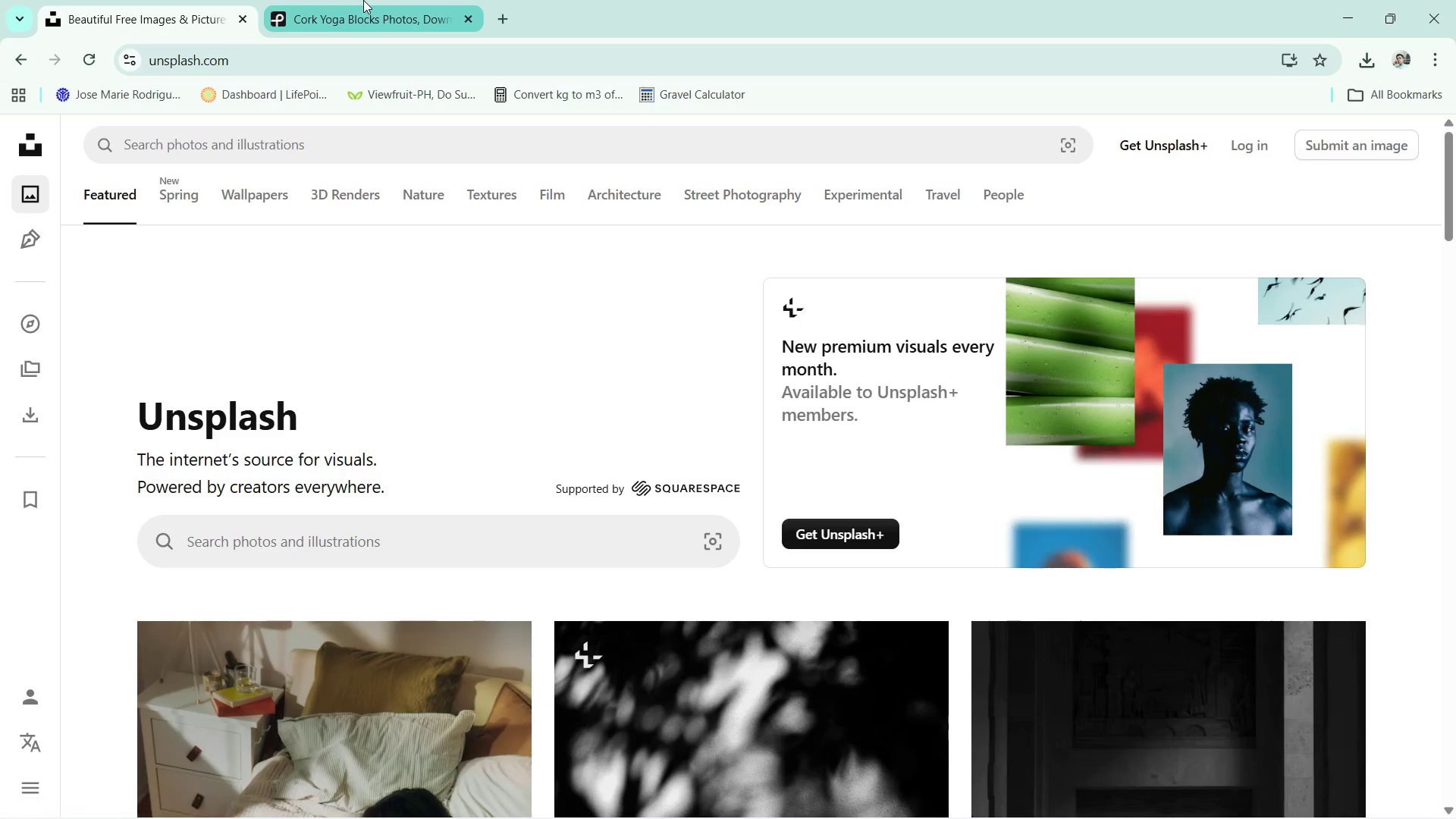 
scroll: coordinate [820, 669], scroll_direction: up, amount: 5.0
 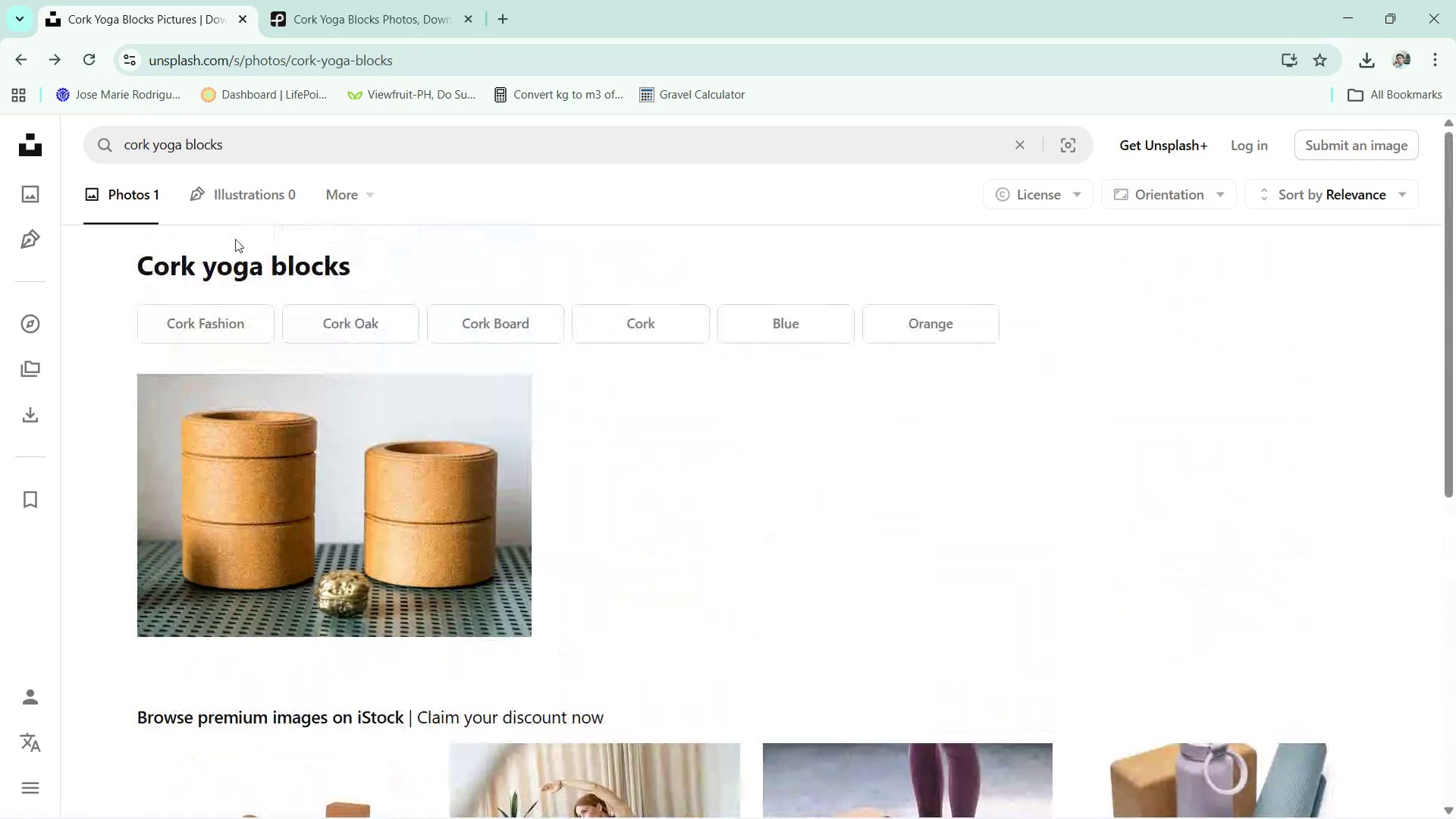 
scroll: coordinate [708, 463], scroll_direction: down, amount: 7.0
 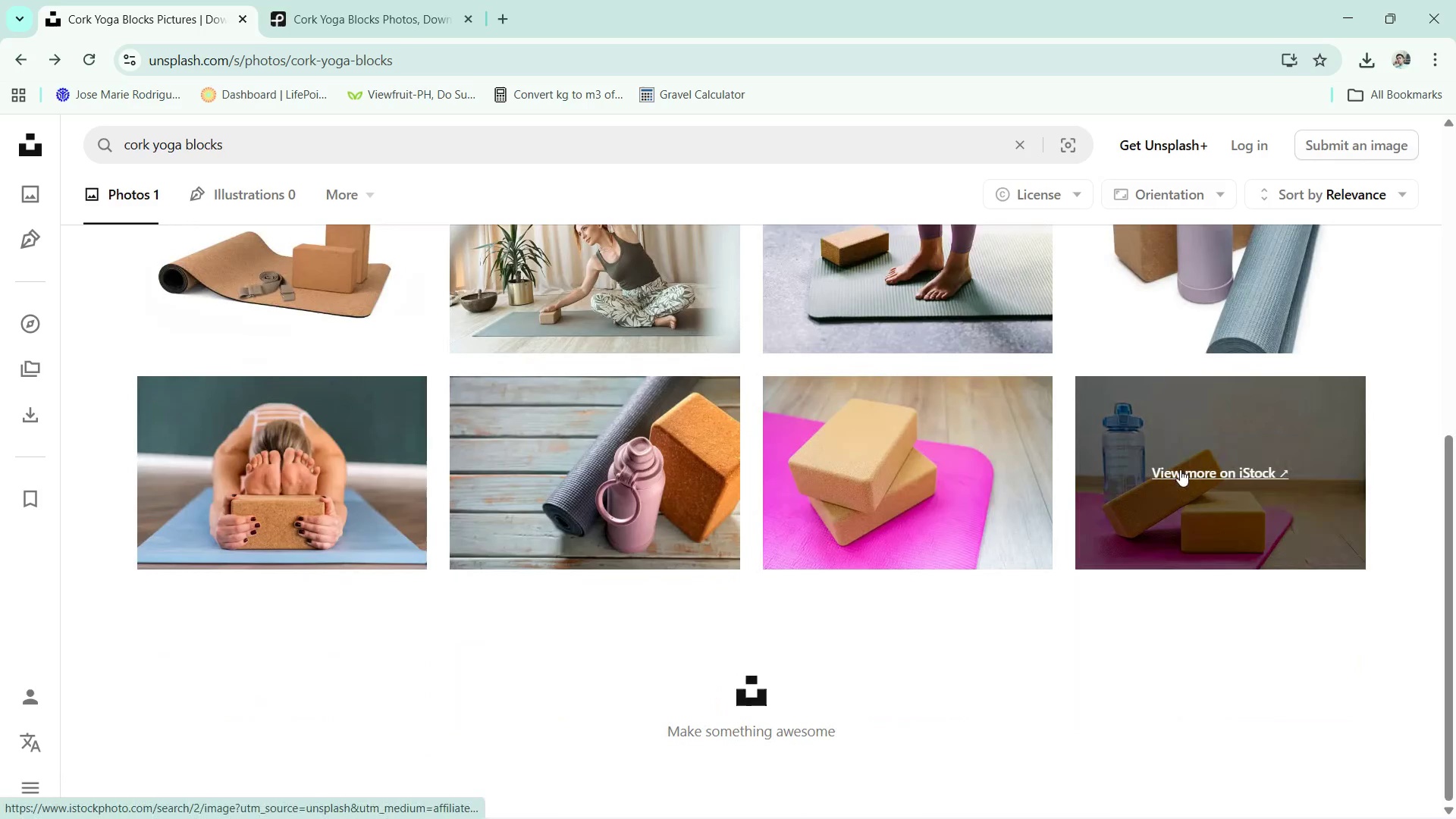 
left_click([1180, 469])
 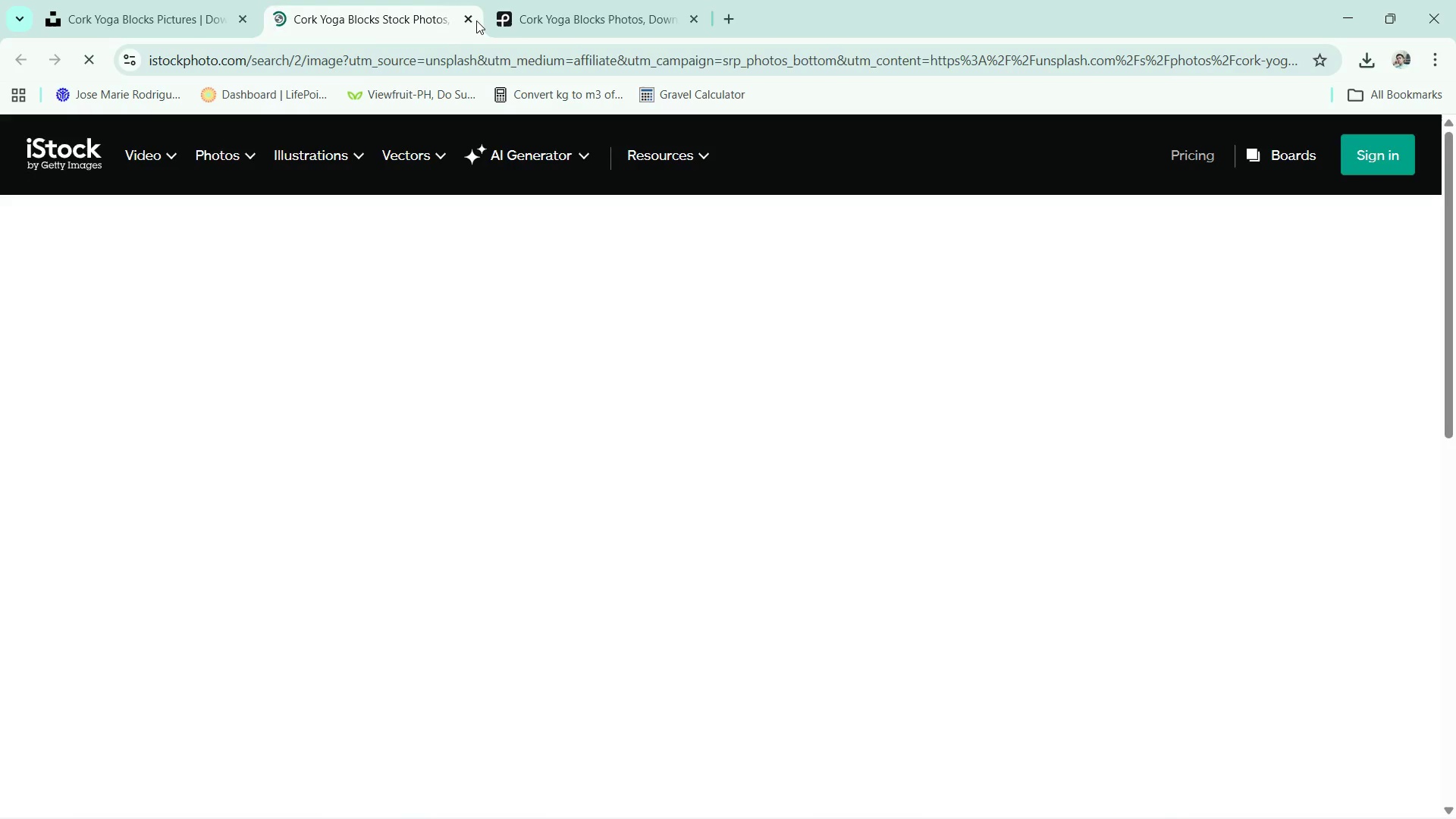 
left_click([470, 20])
 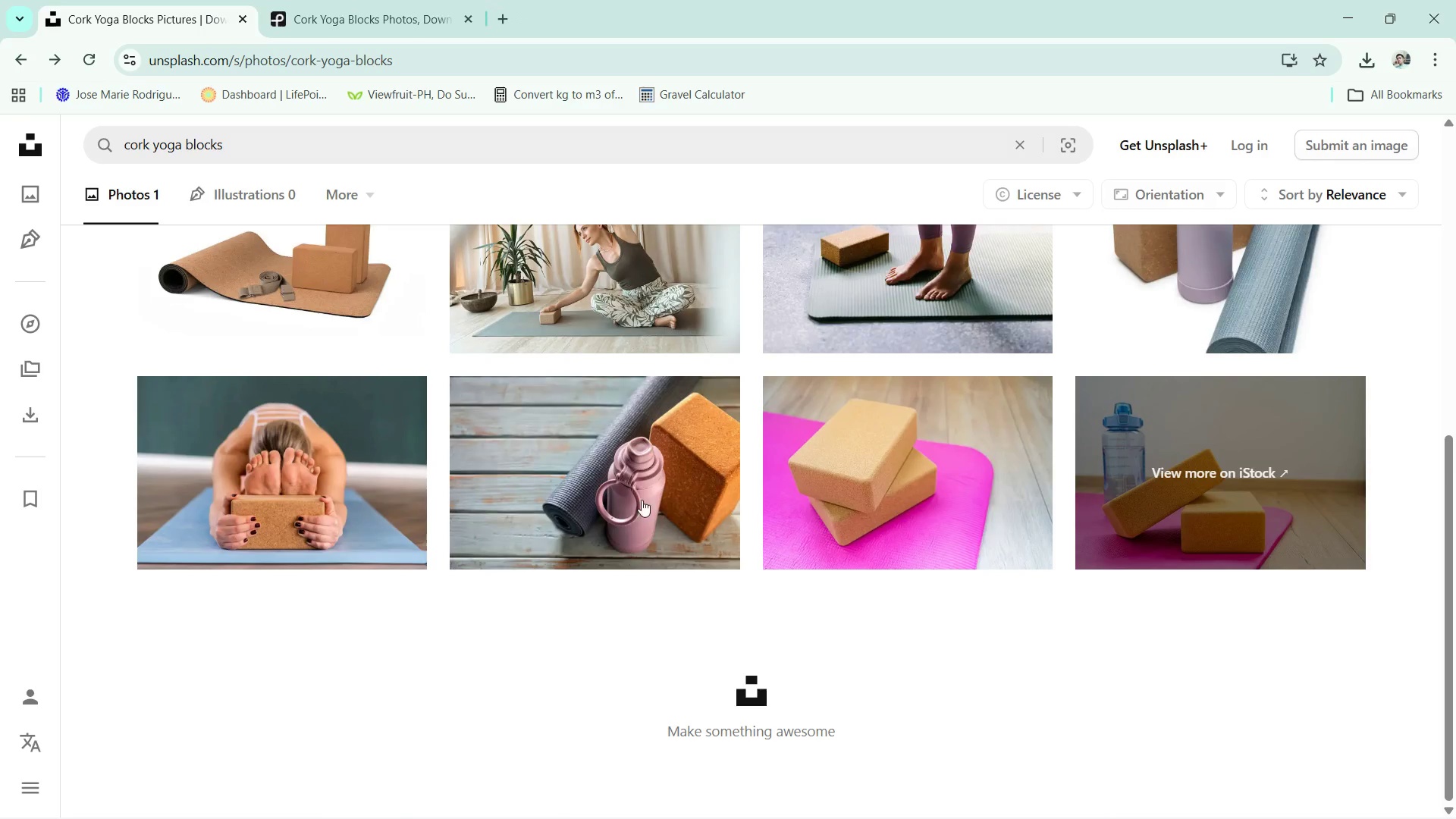 
scroll: coordinate [663, 529], scroll_direction: down, amount: 3.0
 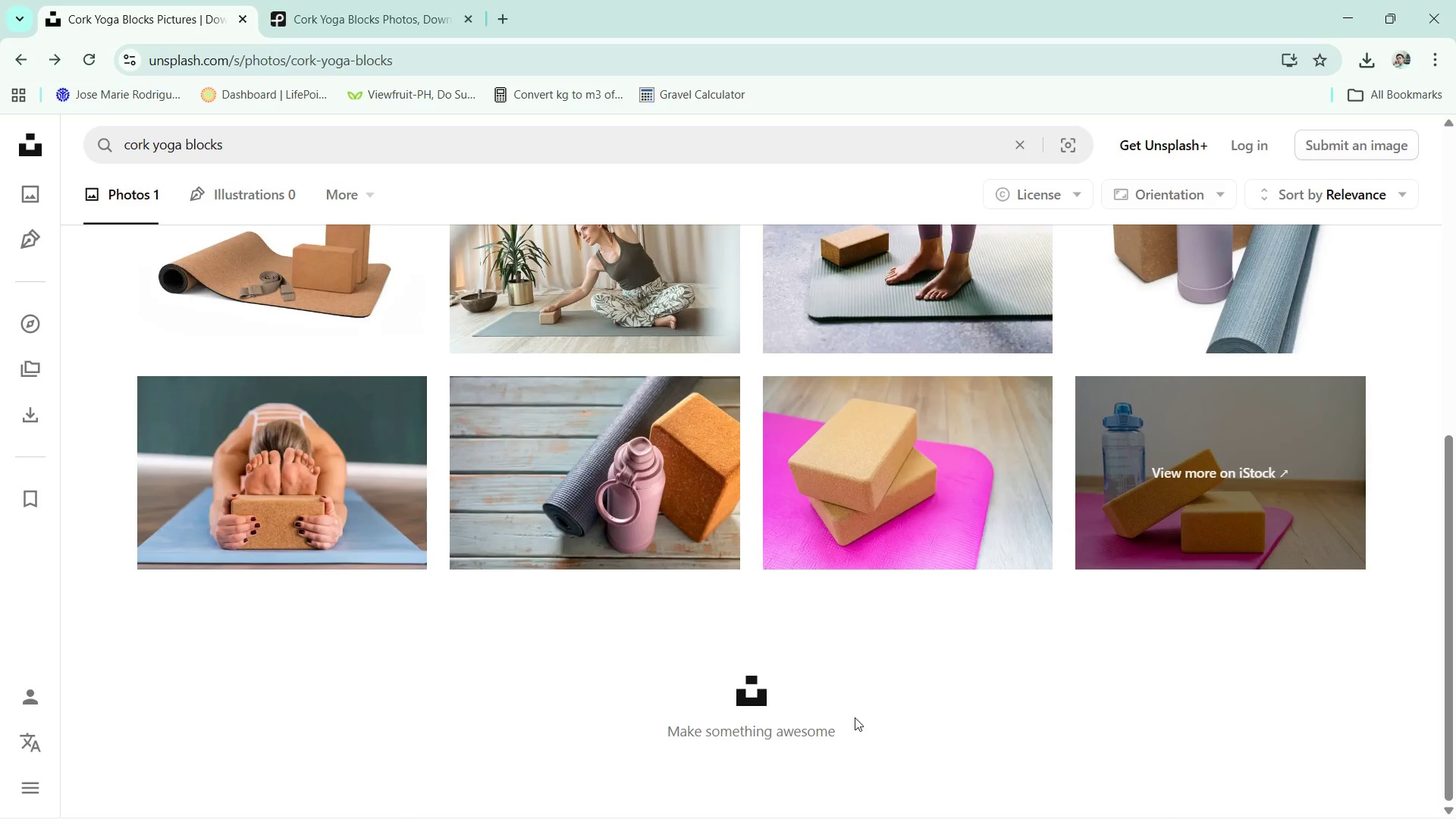 
scroll: coordinate [855, 717], scroll_direction: up, amount: 2.0
 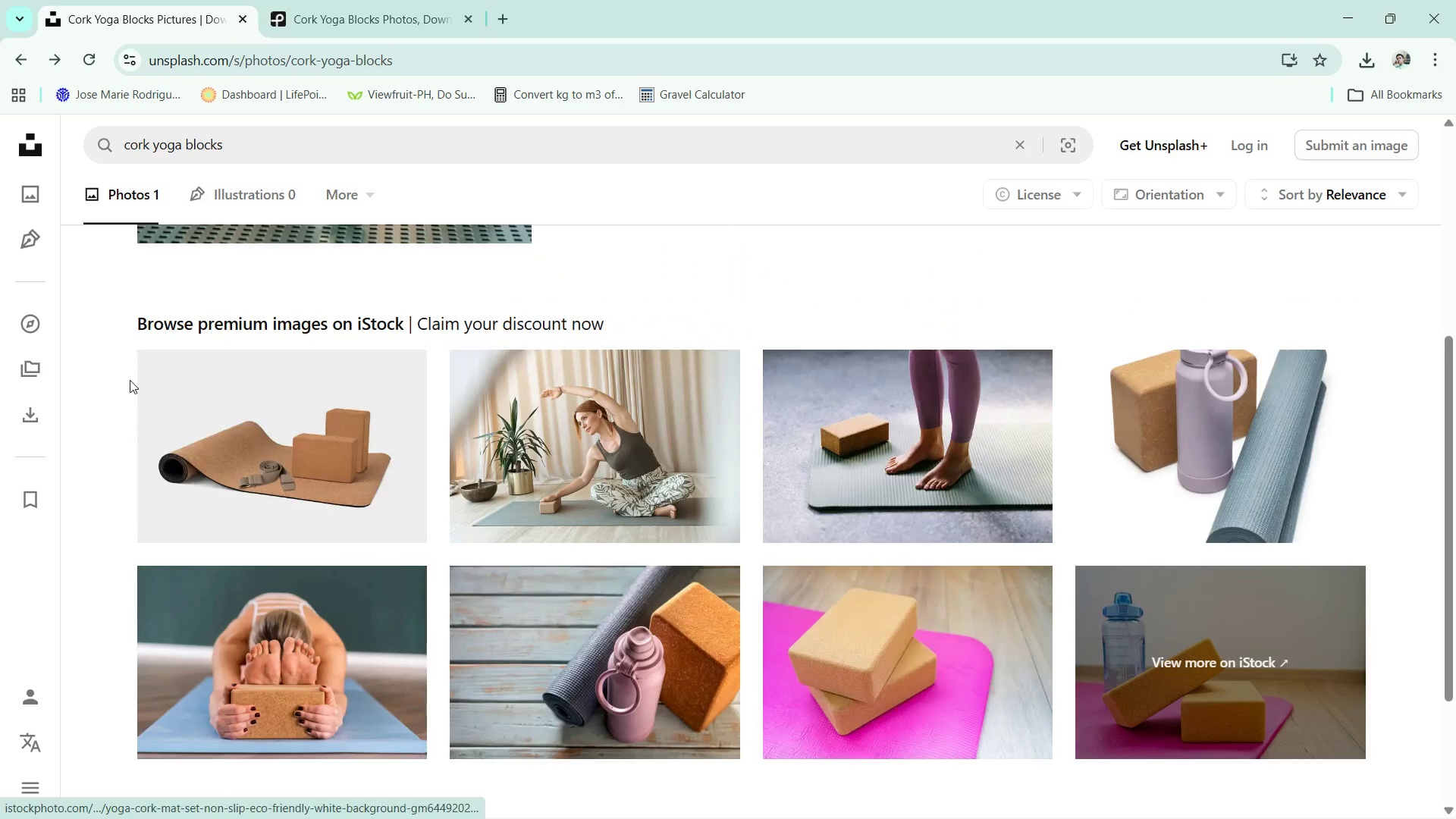 
left_click([261, 442])
 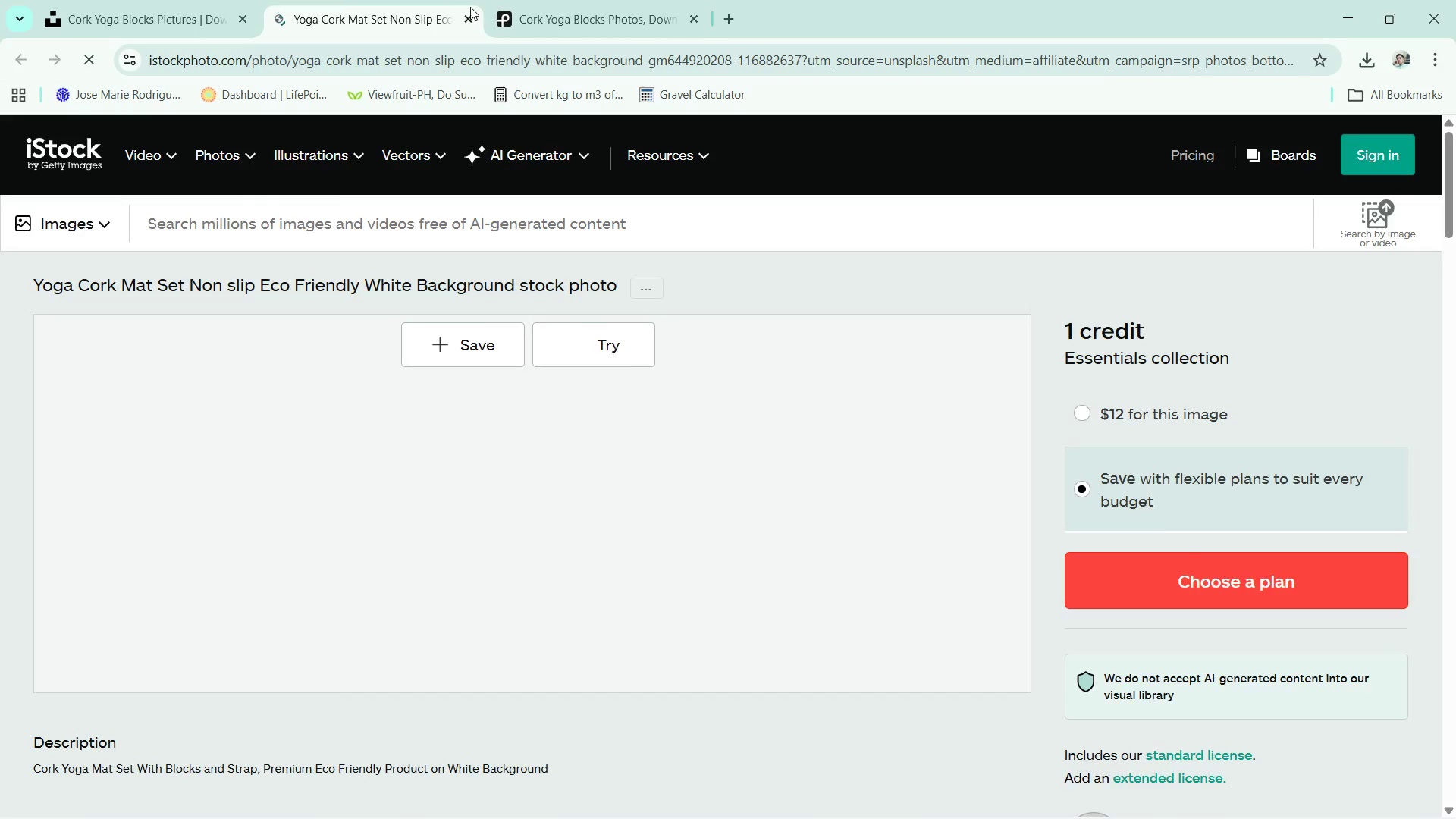 
double_click([468, 12])
 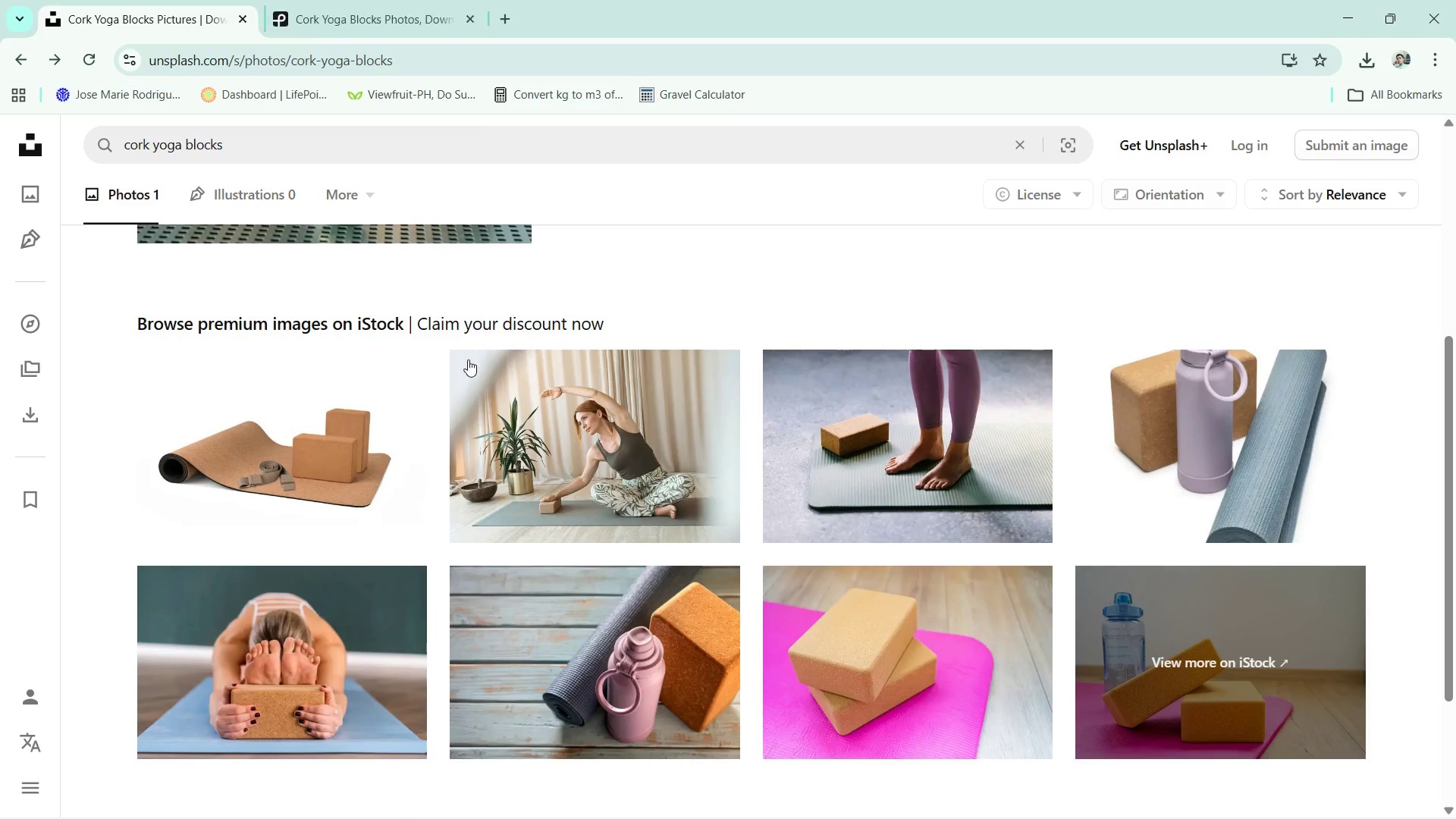 
scroll: coordinate [475, 393], scroll_direction: up, amount: 6.0
 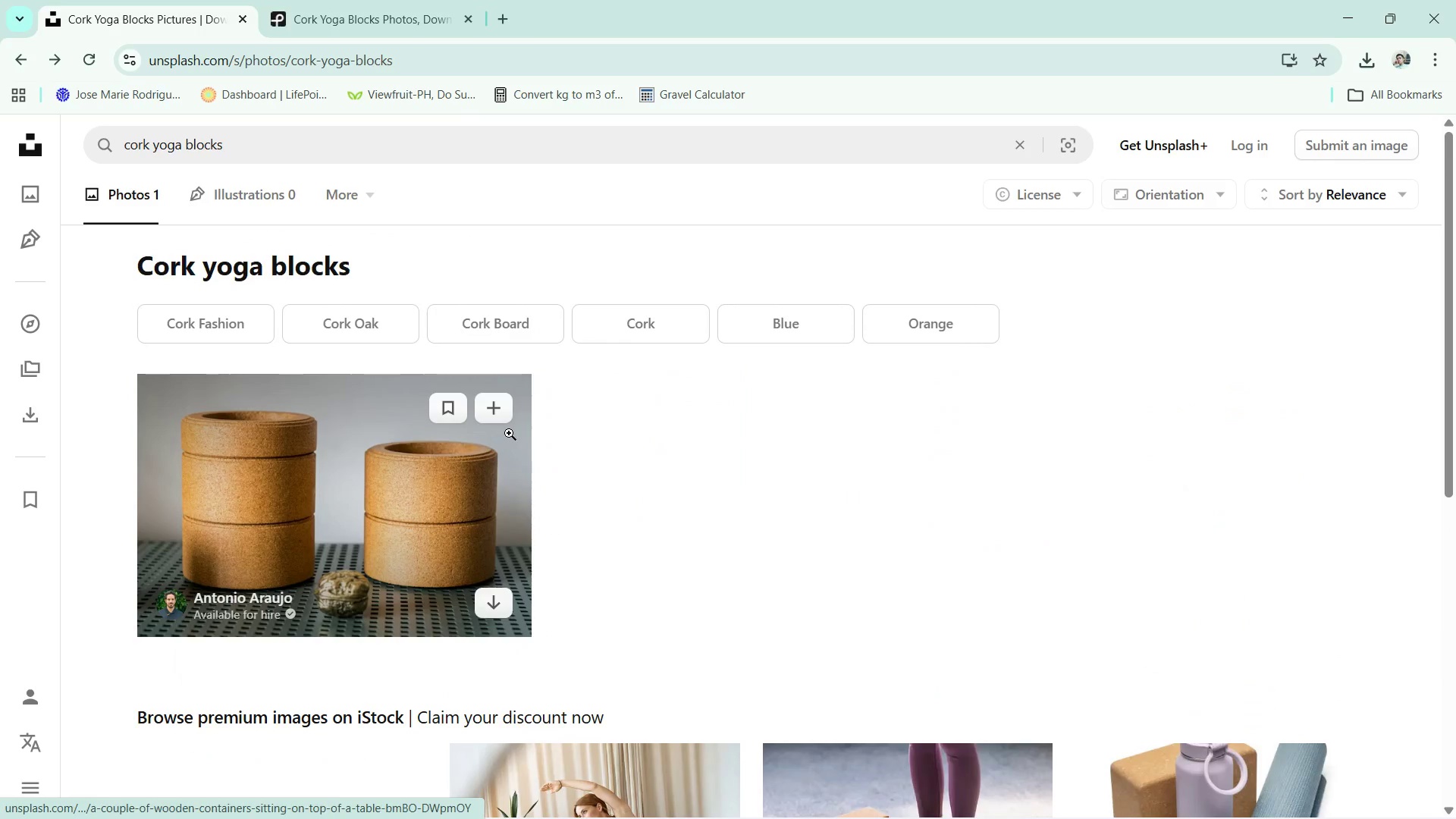 
left_click([636, 326])
 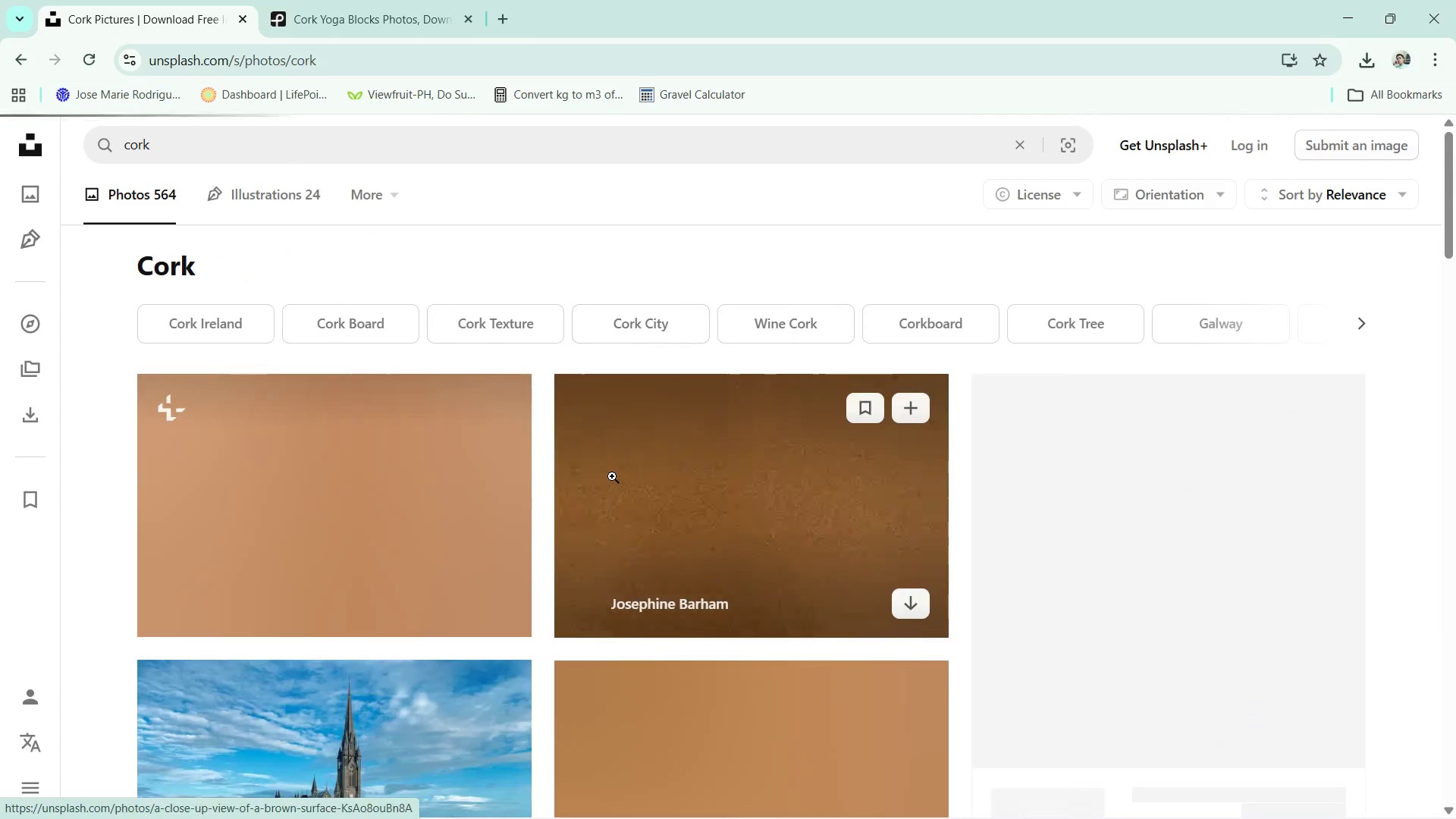 
scroll: coordinate [612, 476], scroll_direction: down, amount: 4.0
 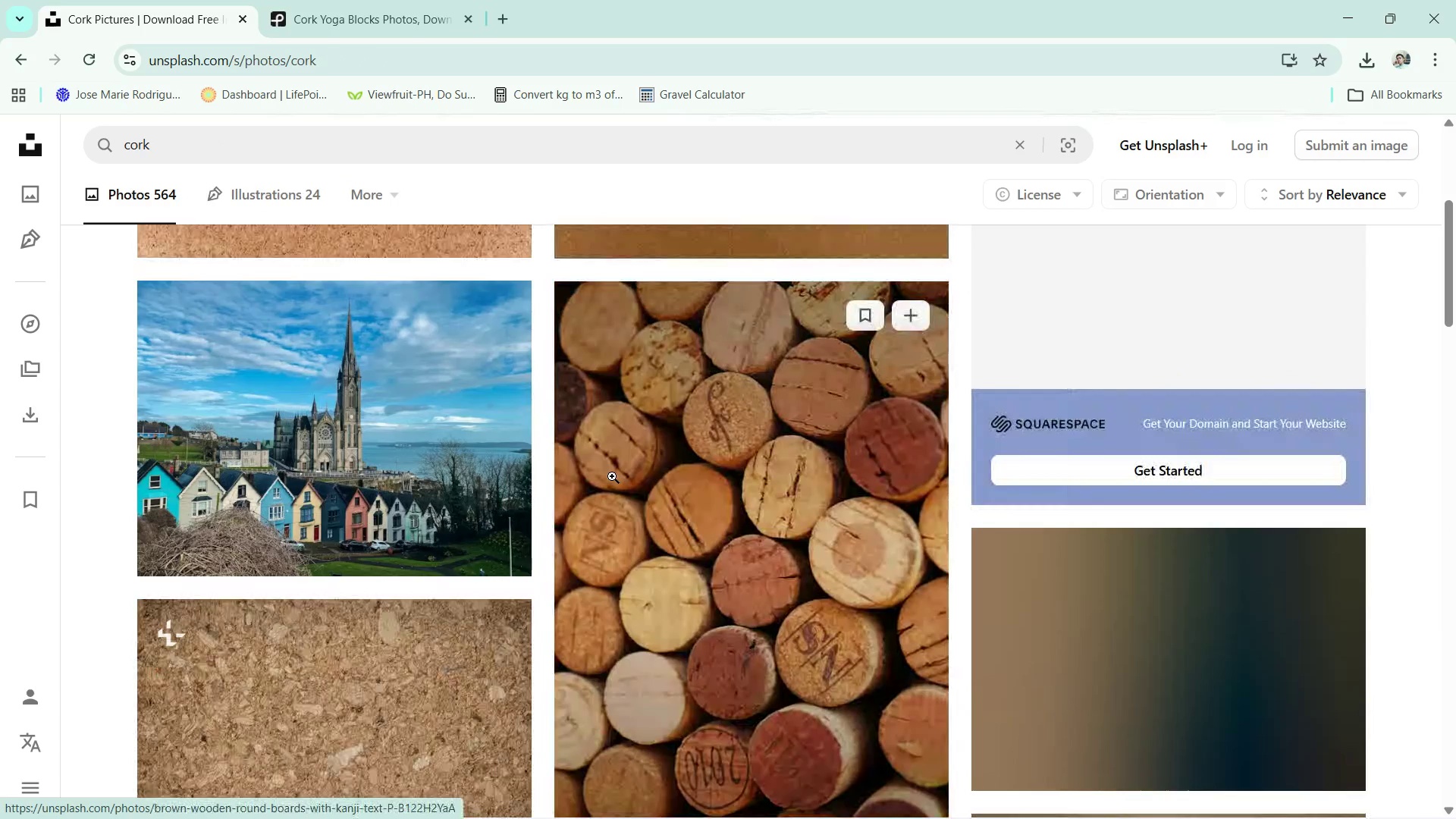 
scroll: coordinate [612, 476], scroll_direction: up, amount: 5.0
 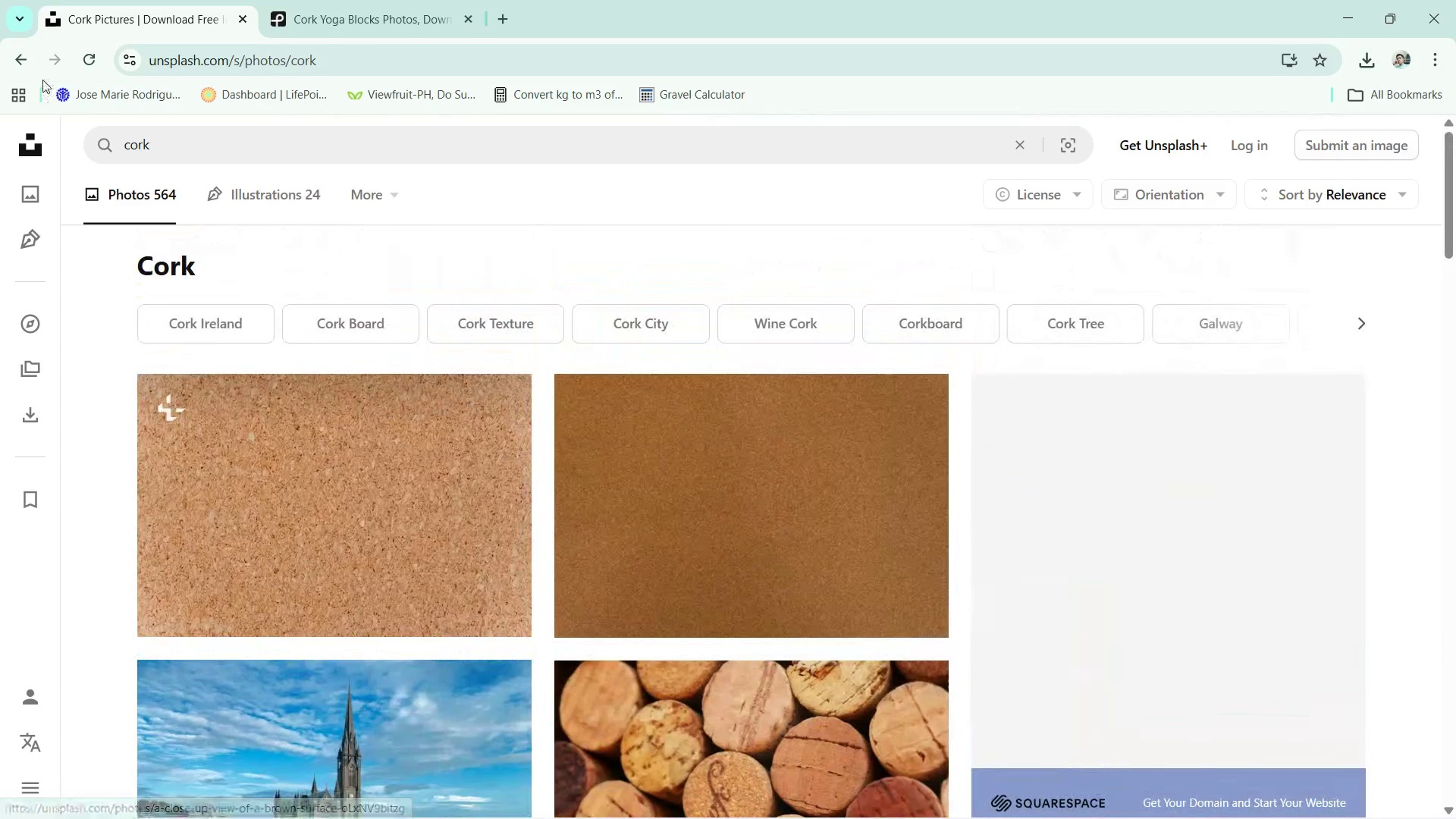 
left_click([24, 58])
 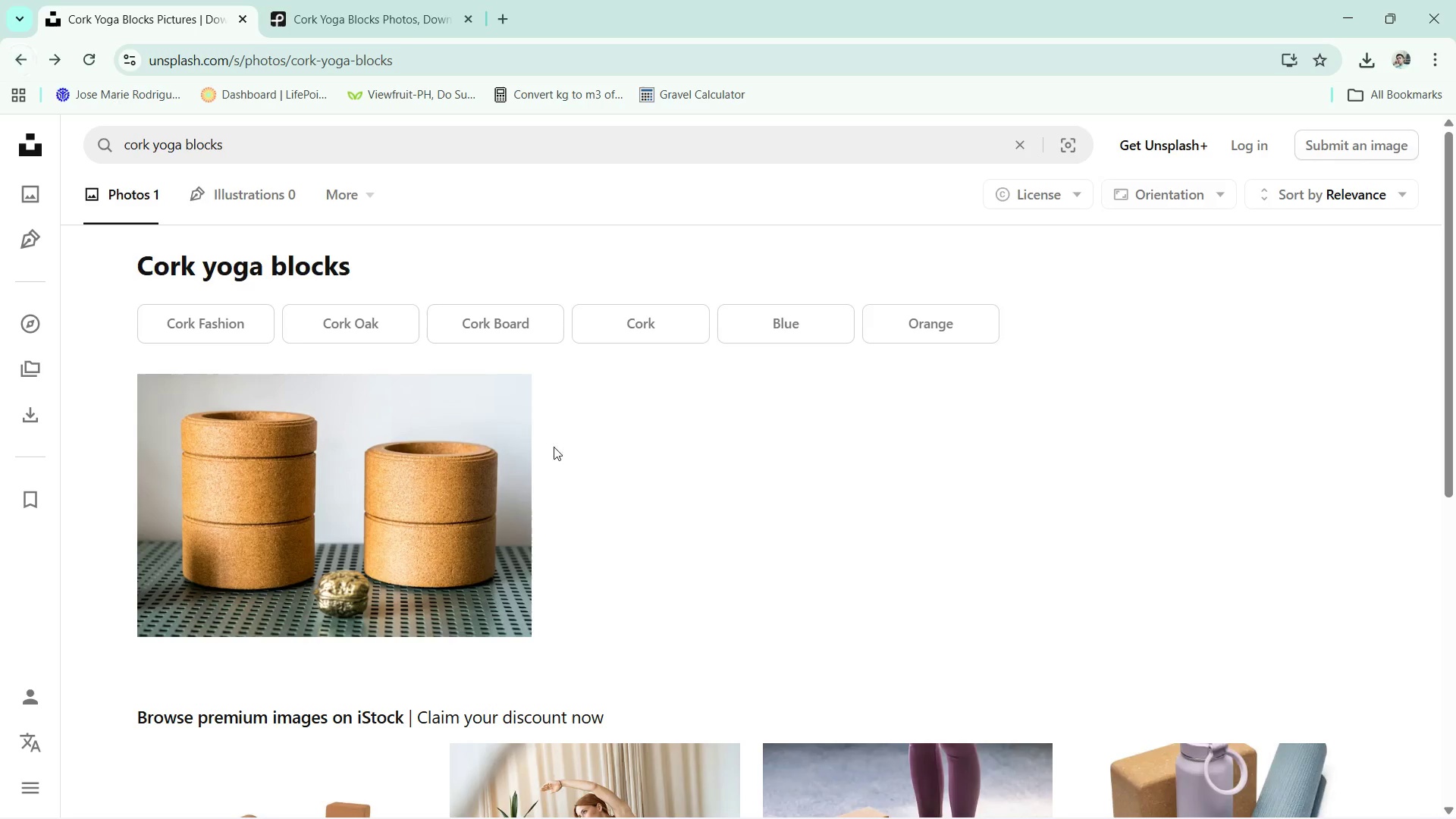 
scroll: coordinate [569, 460], scroll_direction: down, amount: 6.0
 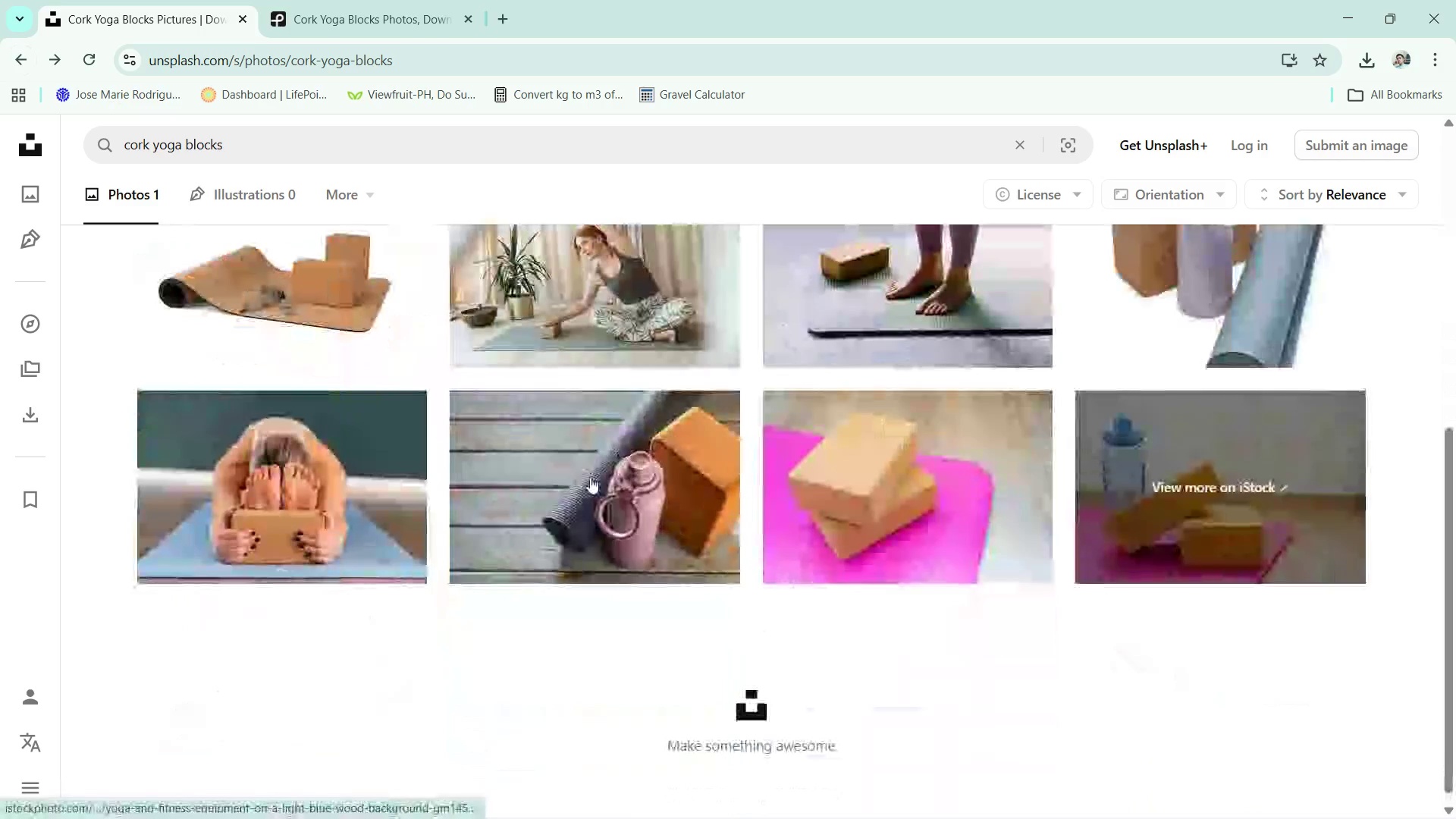 
scroll: coordinate [403, 299], scroll_direction: up, amount: 13.0
 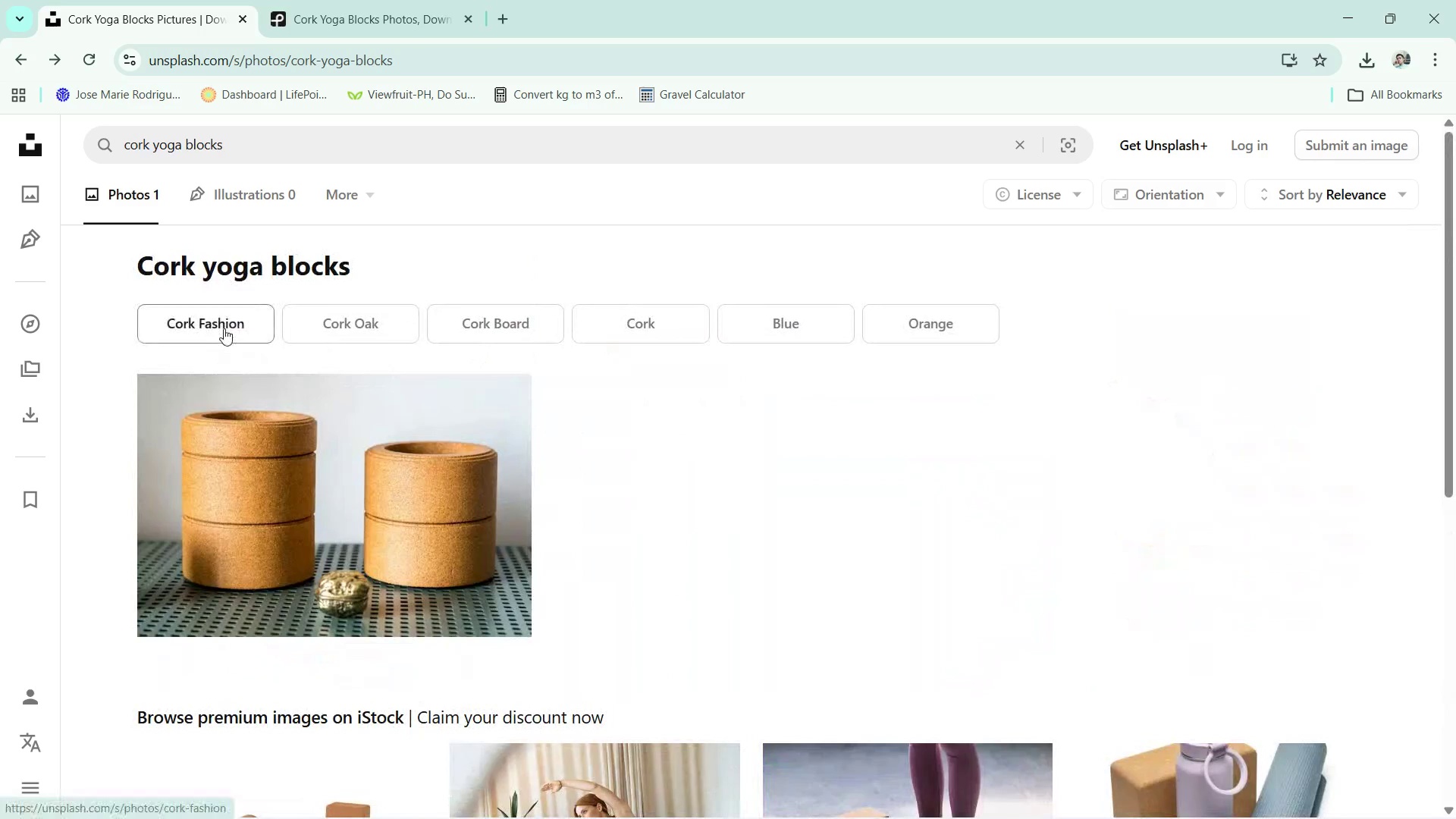 
left_click([224, 328])
 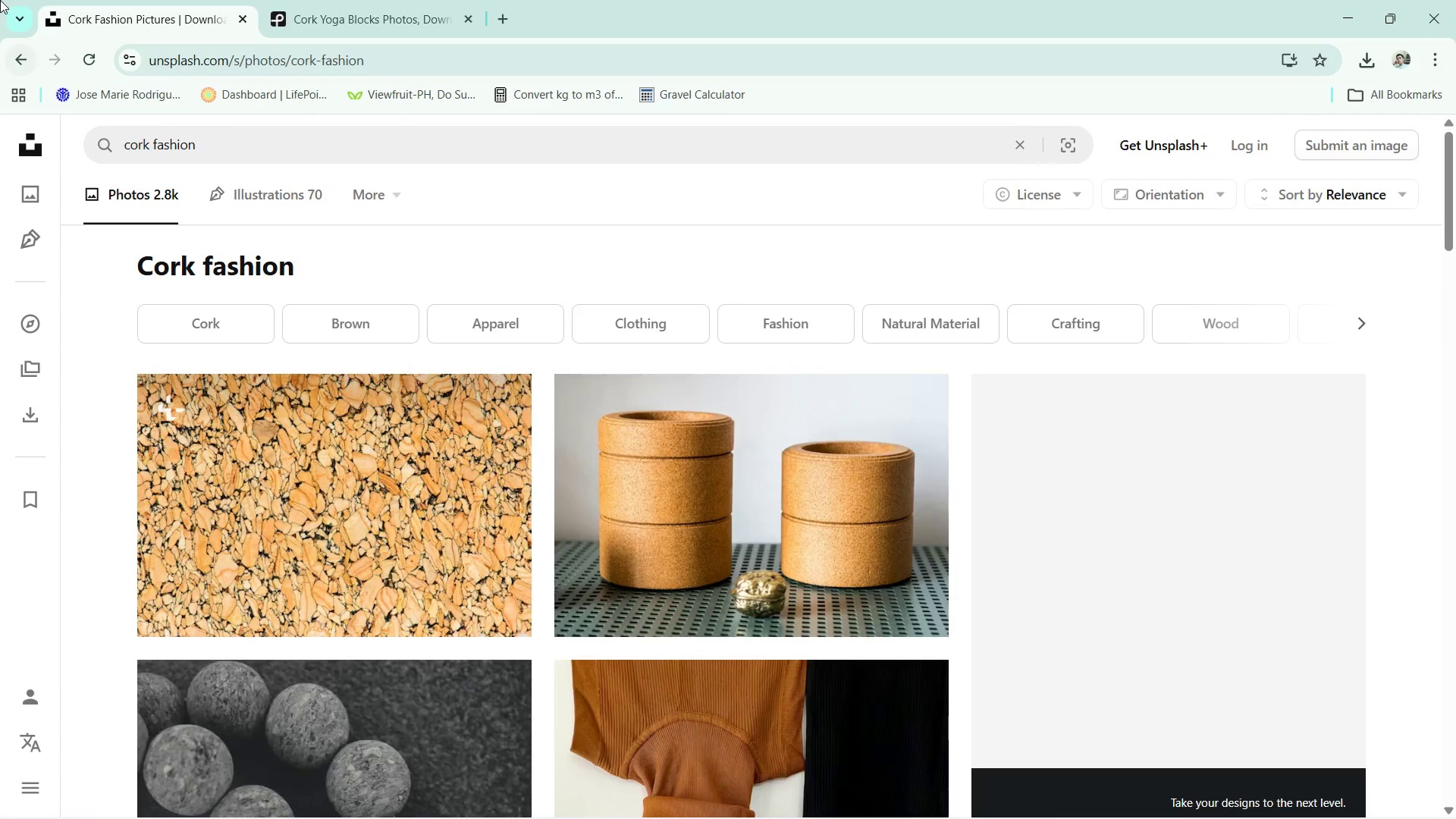 
left_click([13, 58])
 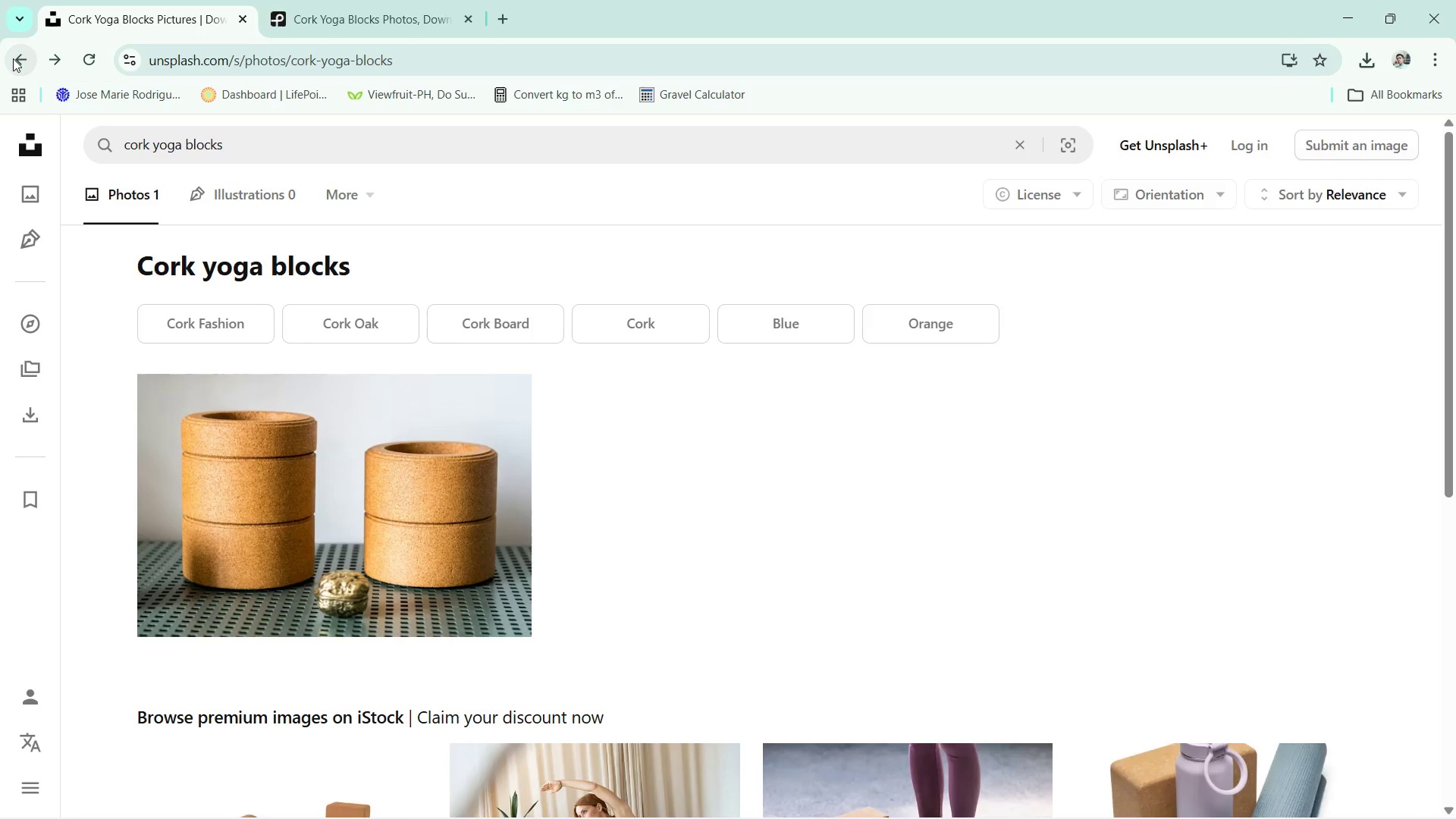 
left_click([13, 58])
 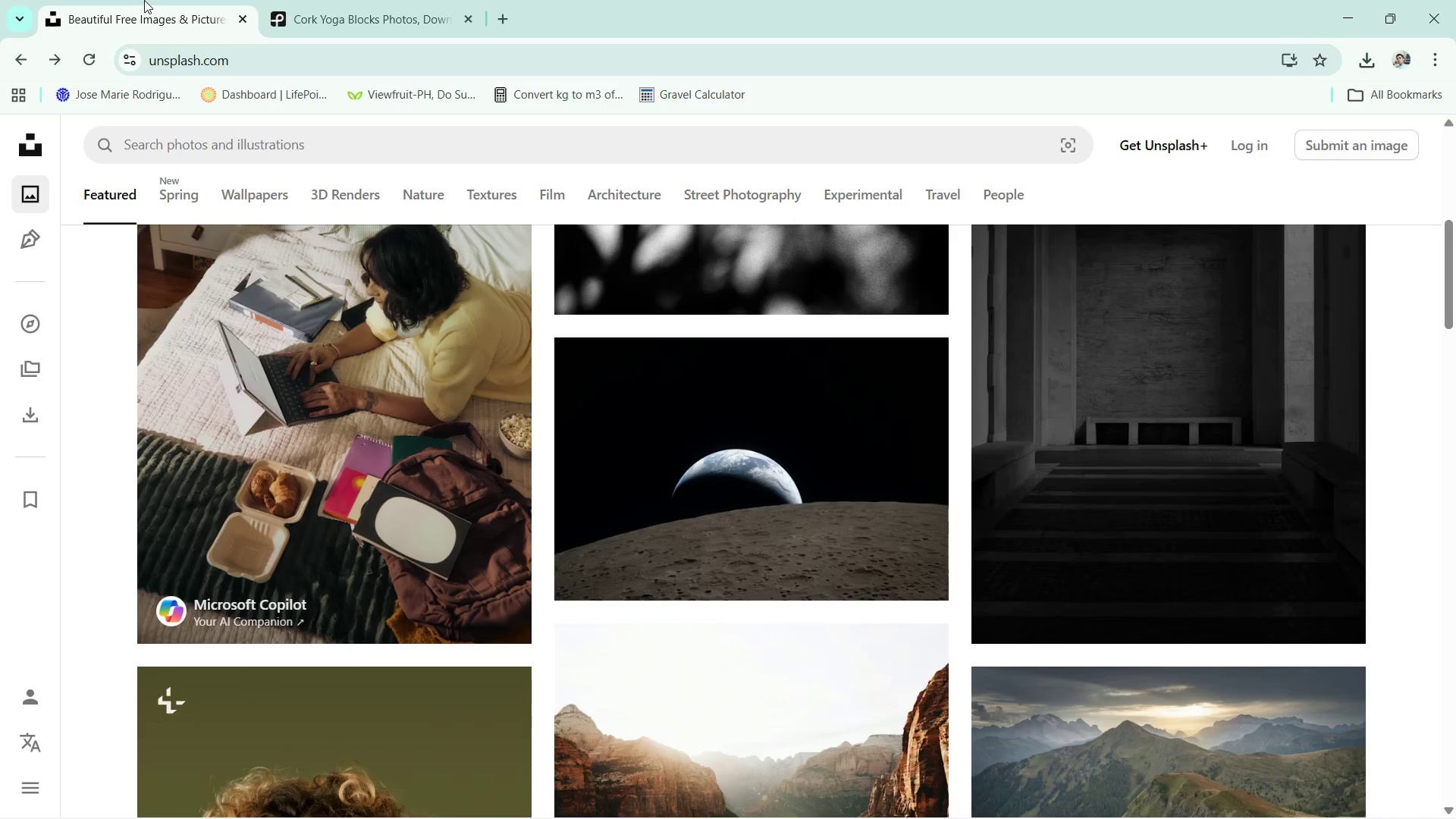 
left_click([335, 0])
 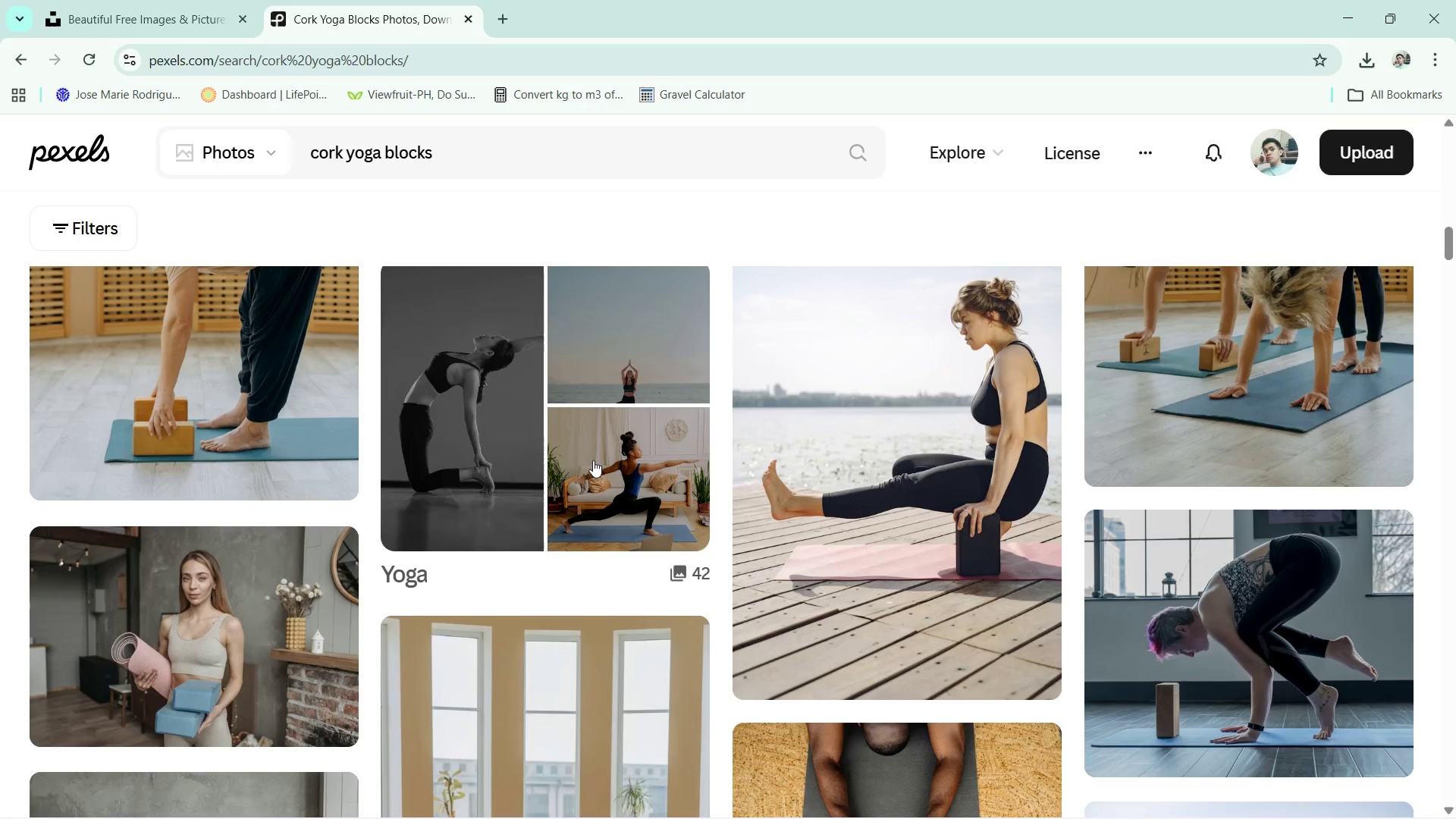 
scroll: coordinate [595, 462], scroll_direction: down, amount: 14.0
 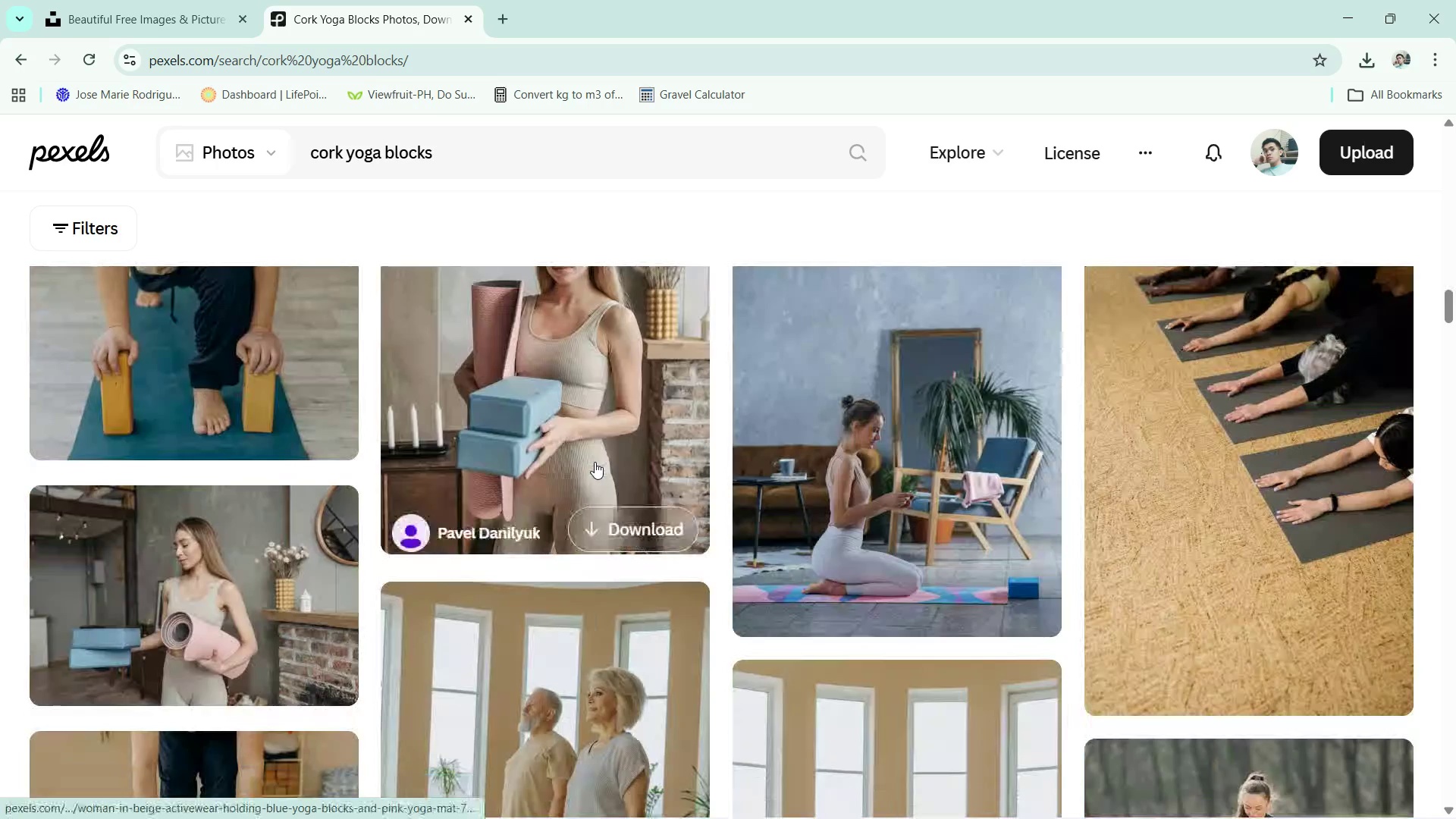 
scroll: coordinate [619, 534], scroll_direction: up, amount: 47.0
 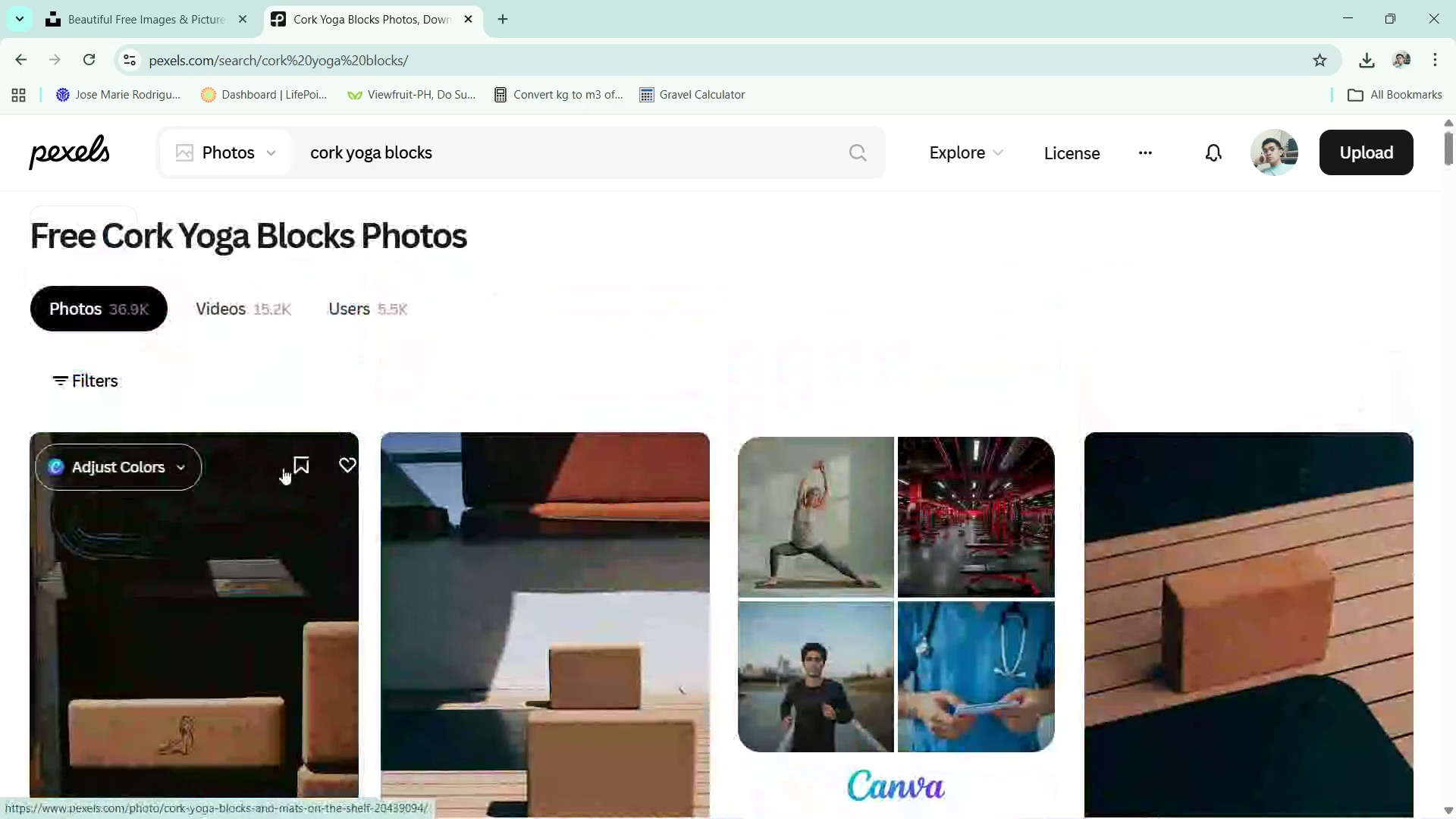 
scroll: coordinate [315, 508], scroll_direction: down, amount: 4.0
 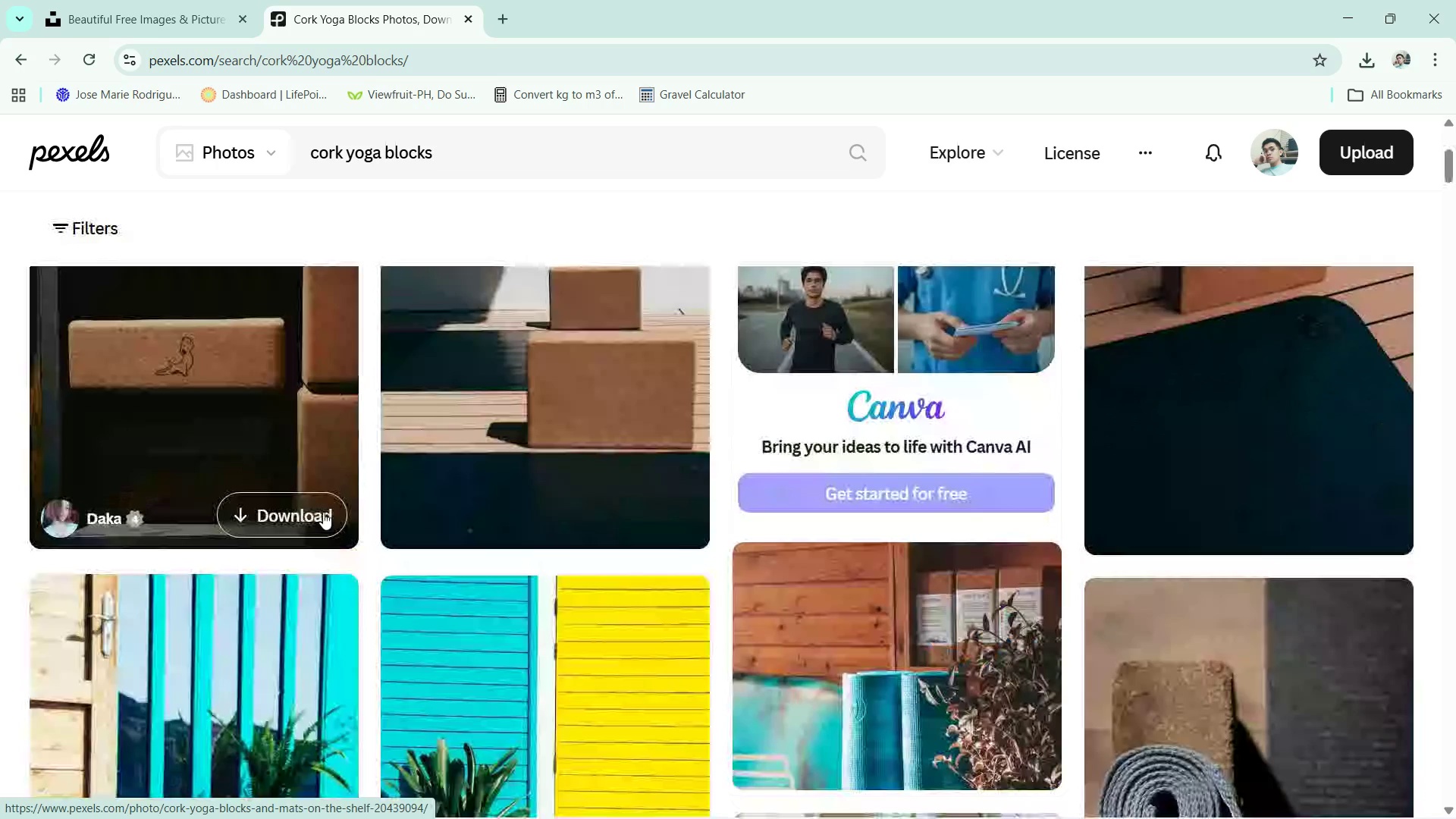 
scroll: coordinate [323, 513], scroll_direction: up, amount: 4.0
 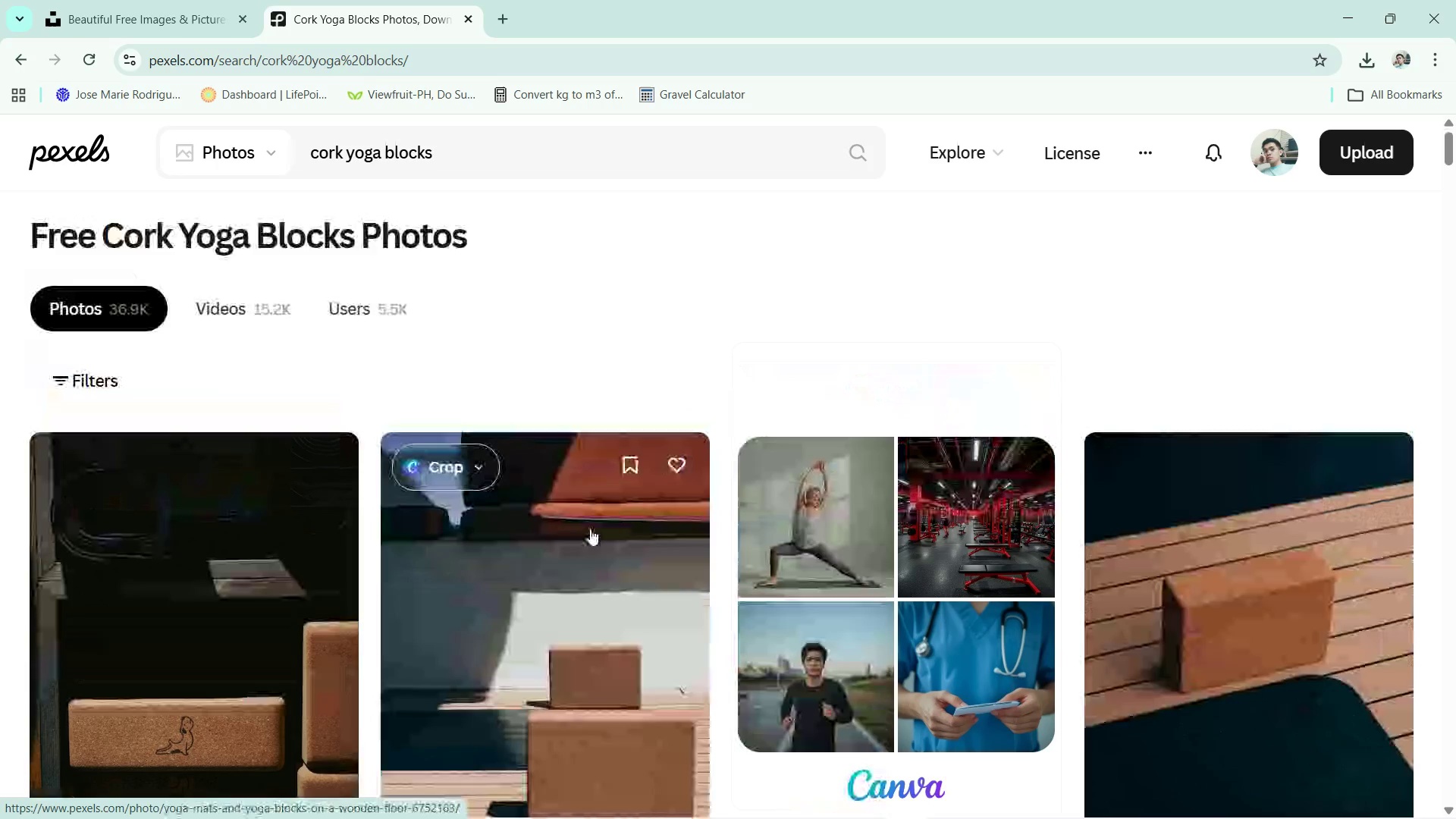 
scroll: coordinate [590, 529], scroll_direction: down, amount: 2.0
 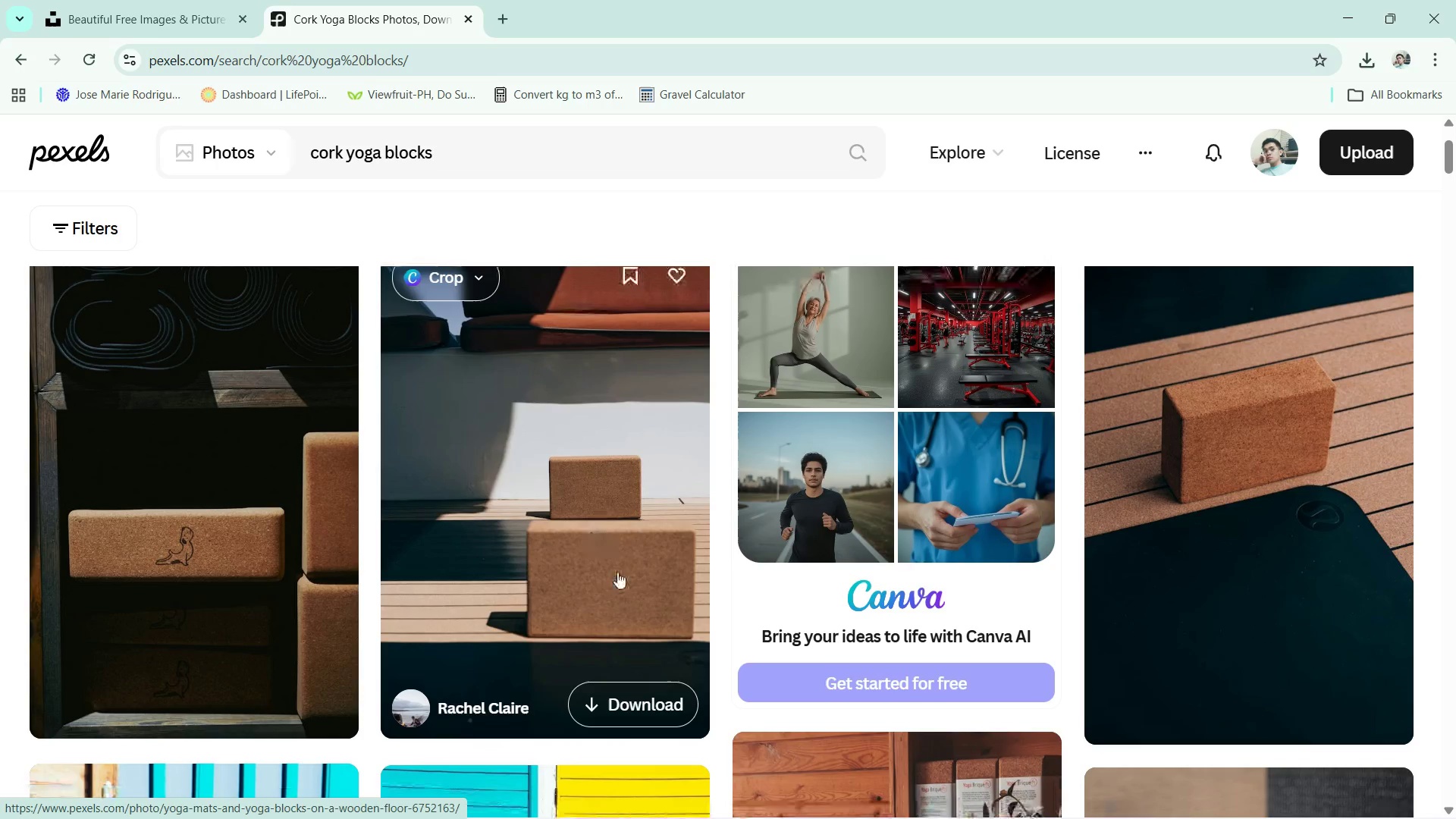 
left_click([583, 506])
 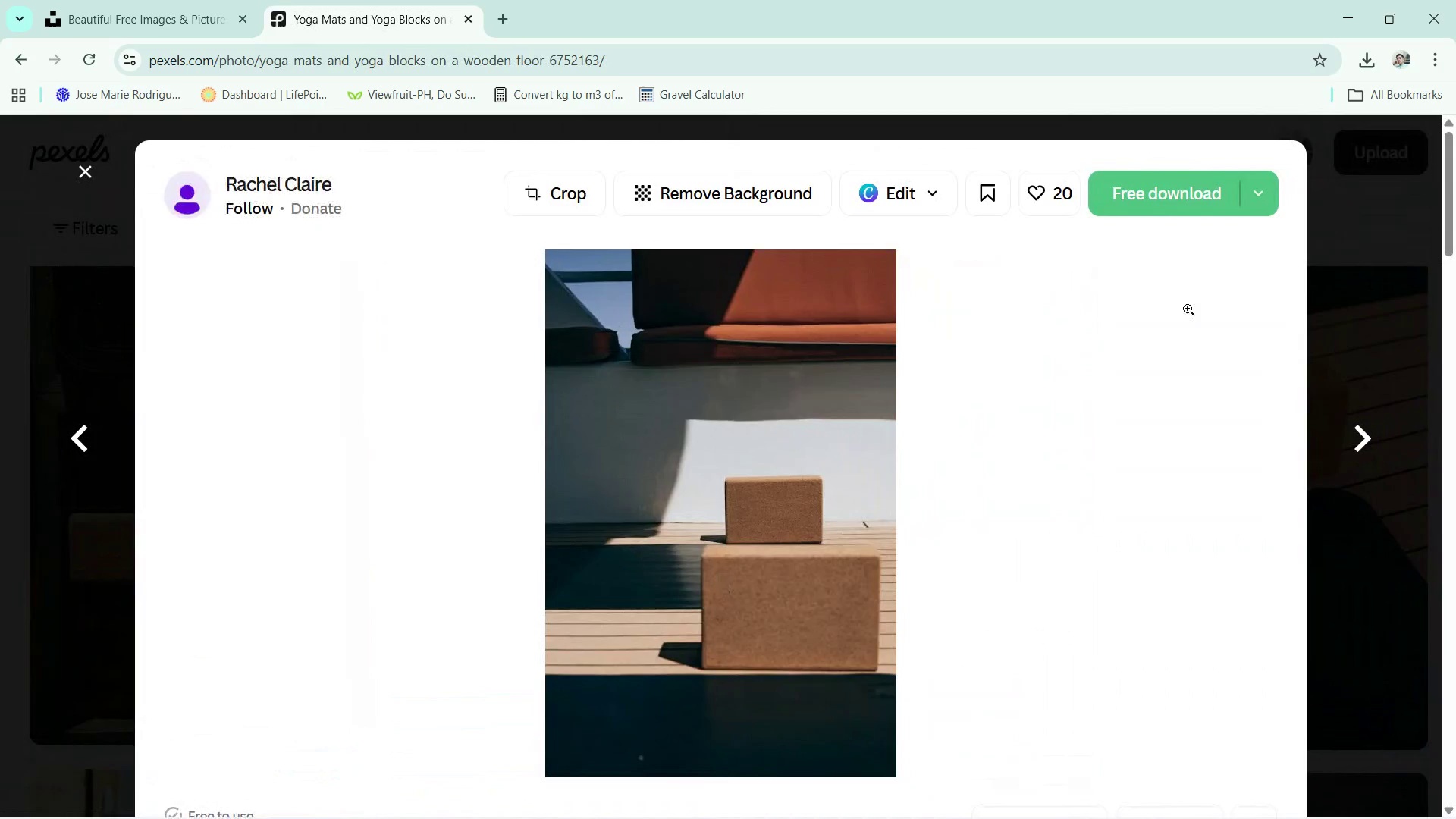 
left_click([1369, 191])
 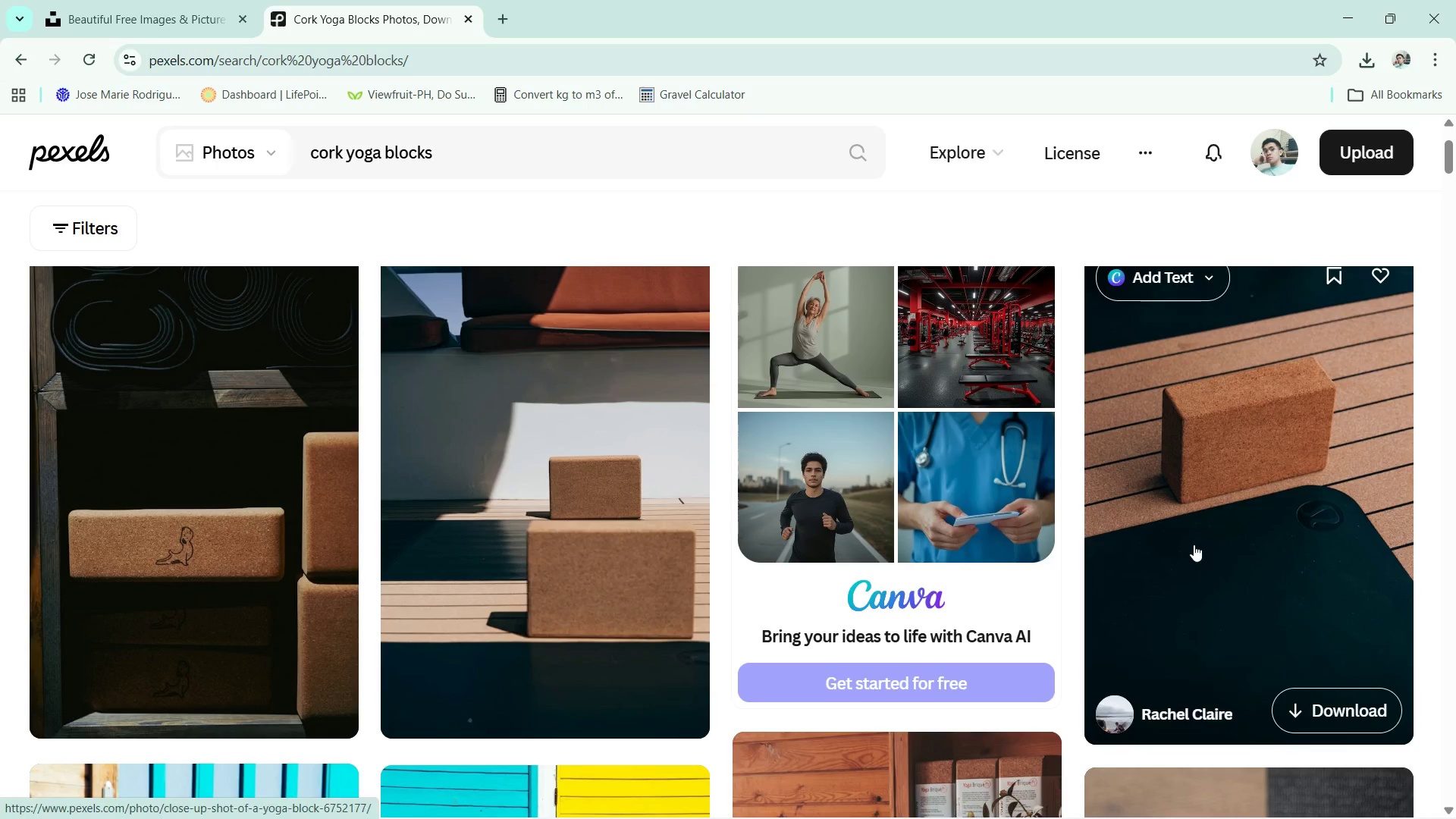 
scroll: coordinate [1193, 550], scroll_direction: down, amount: 10.0
 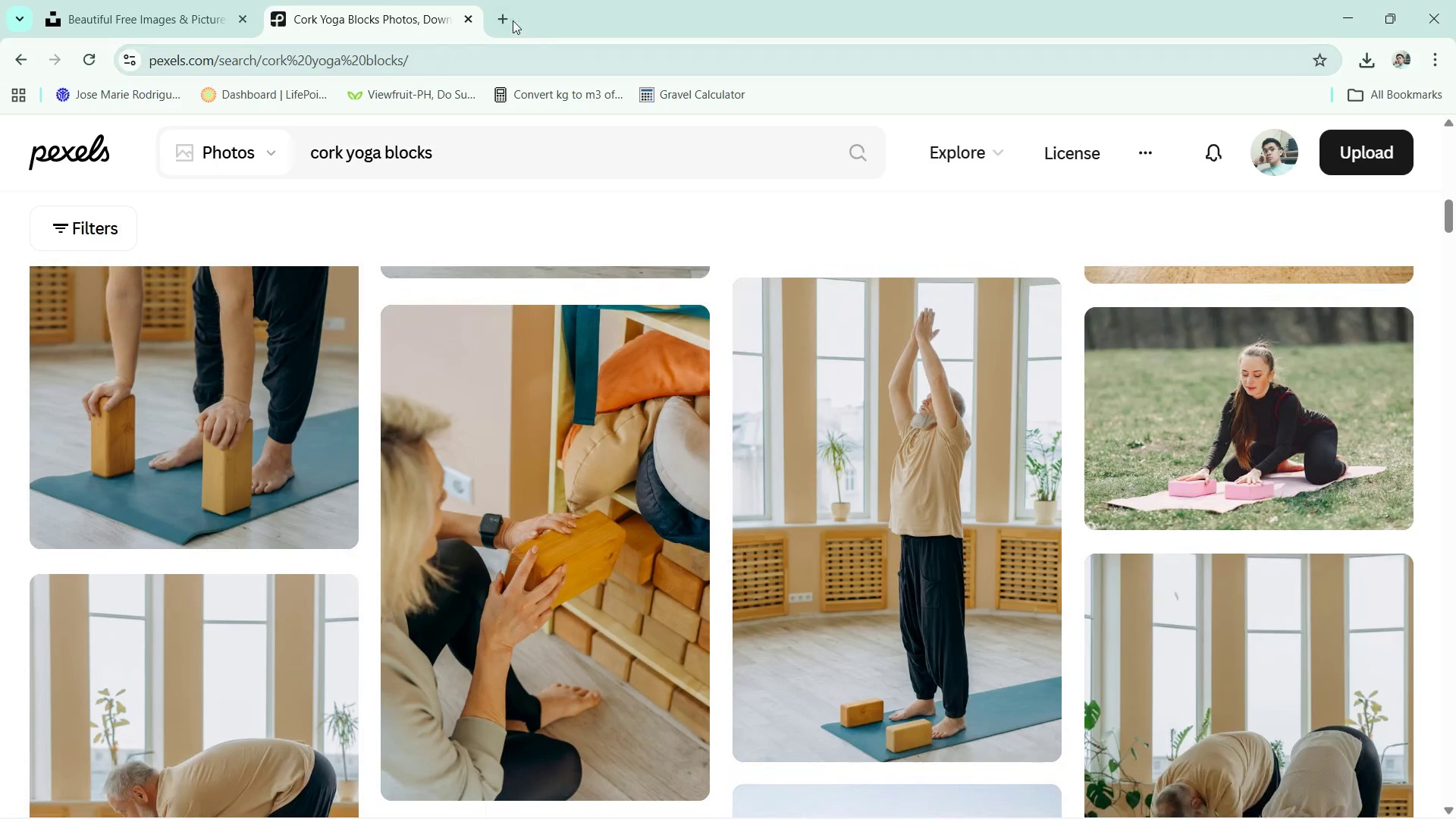 
double_click([515, 71])
 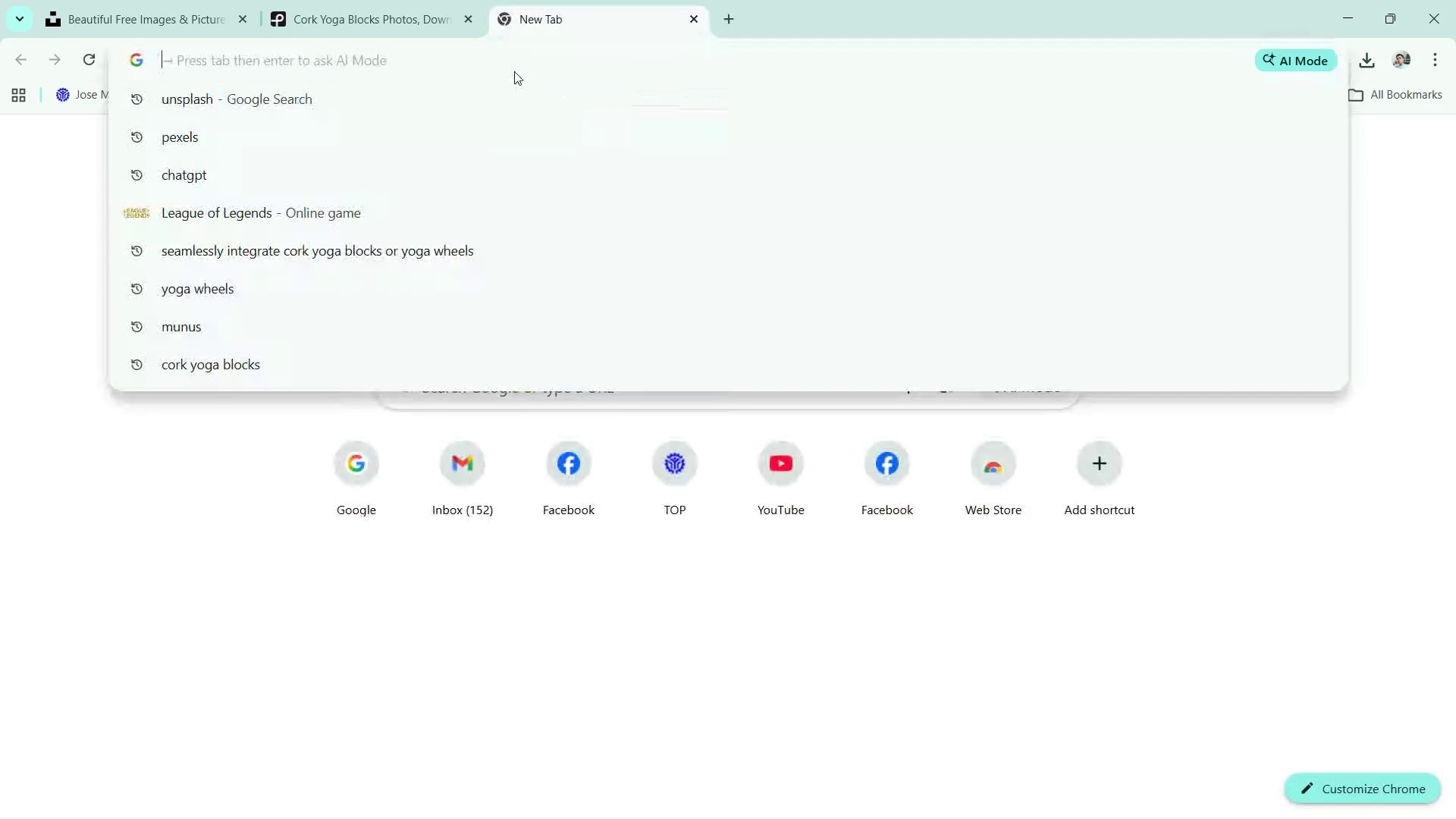 
left_click([514, 71])
 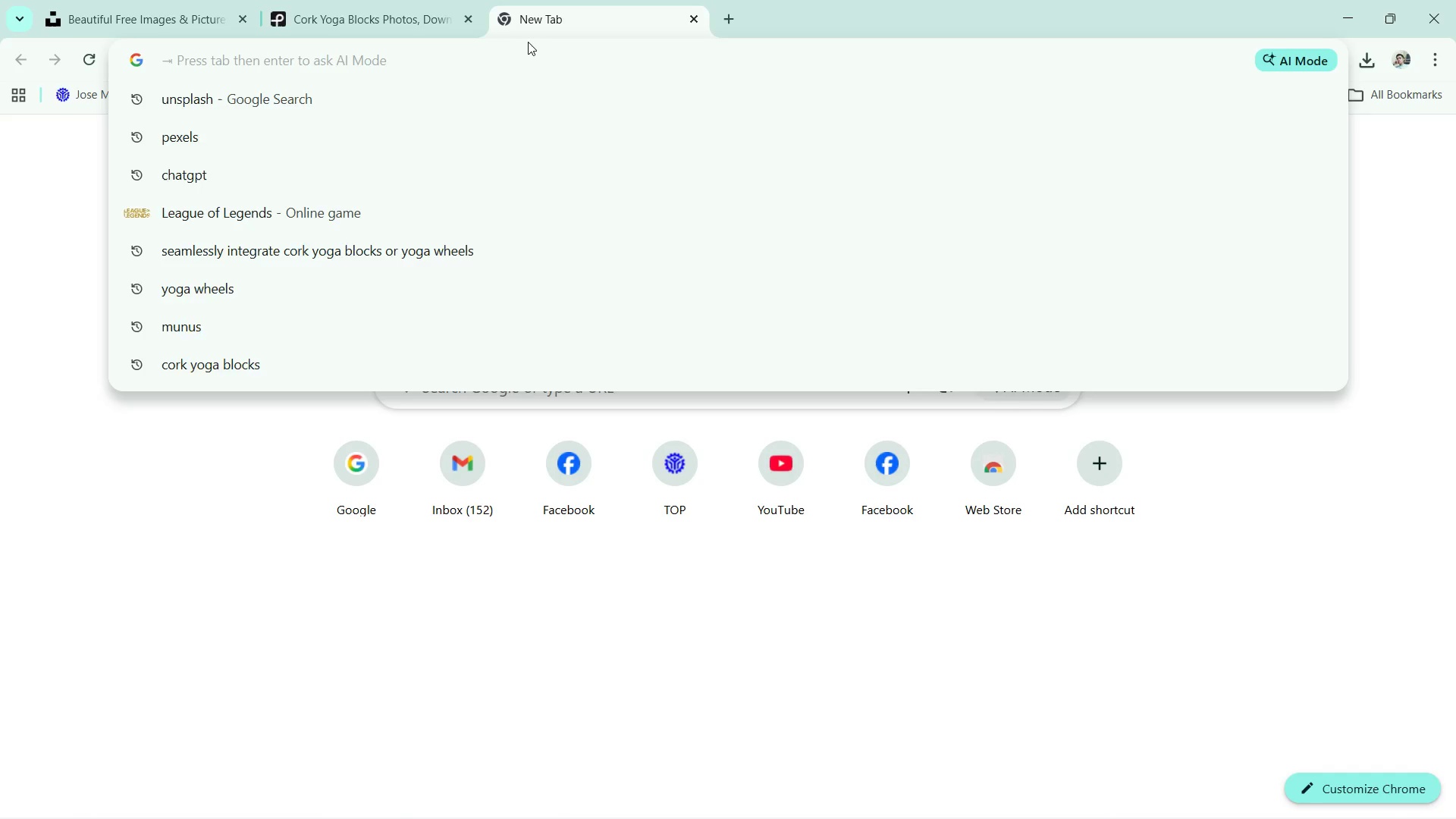 
double_click([528, 40])
 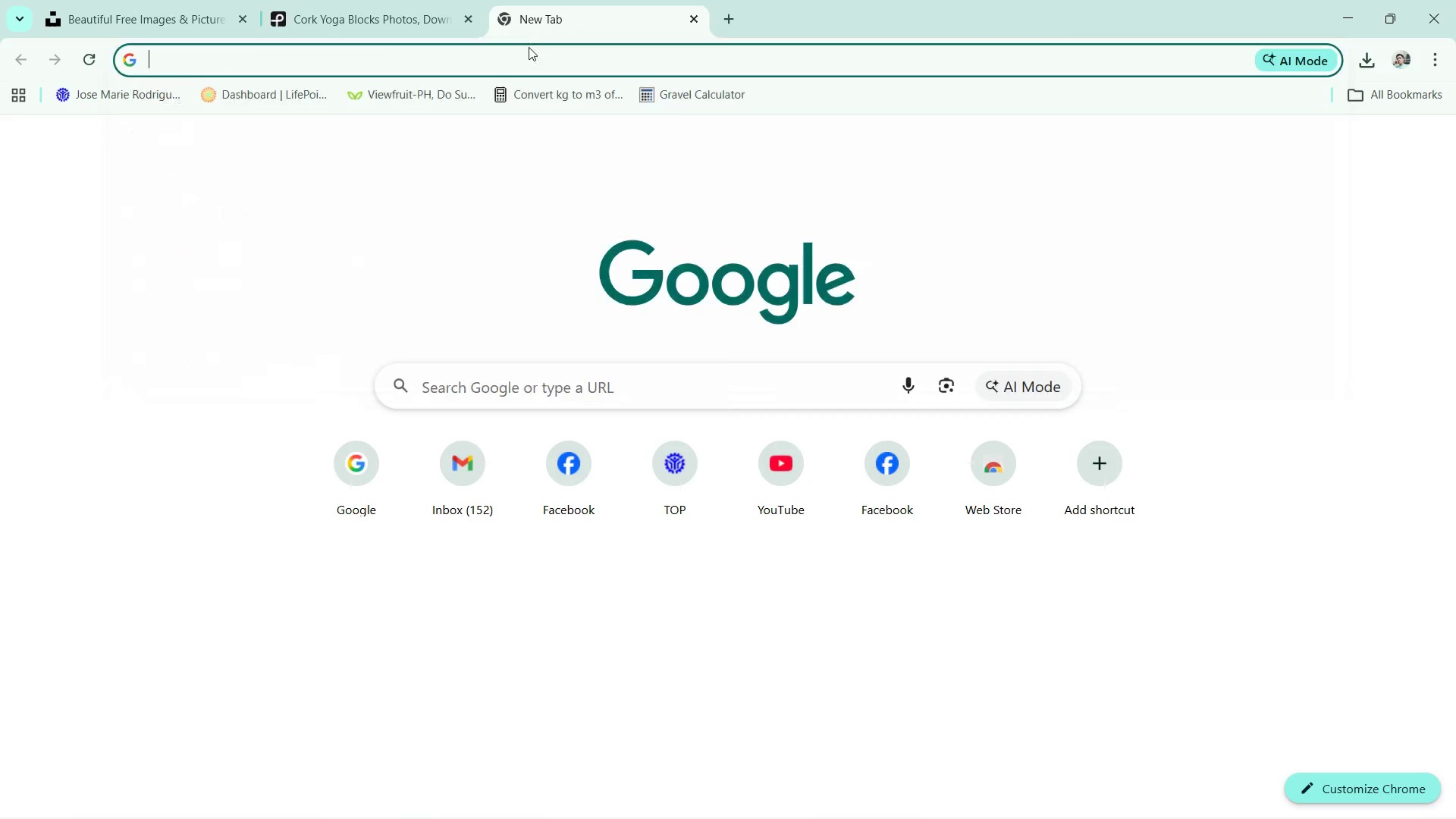 
triple_click([529, 48])
 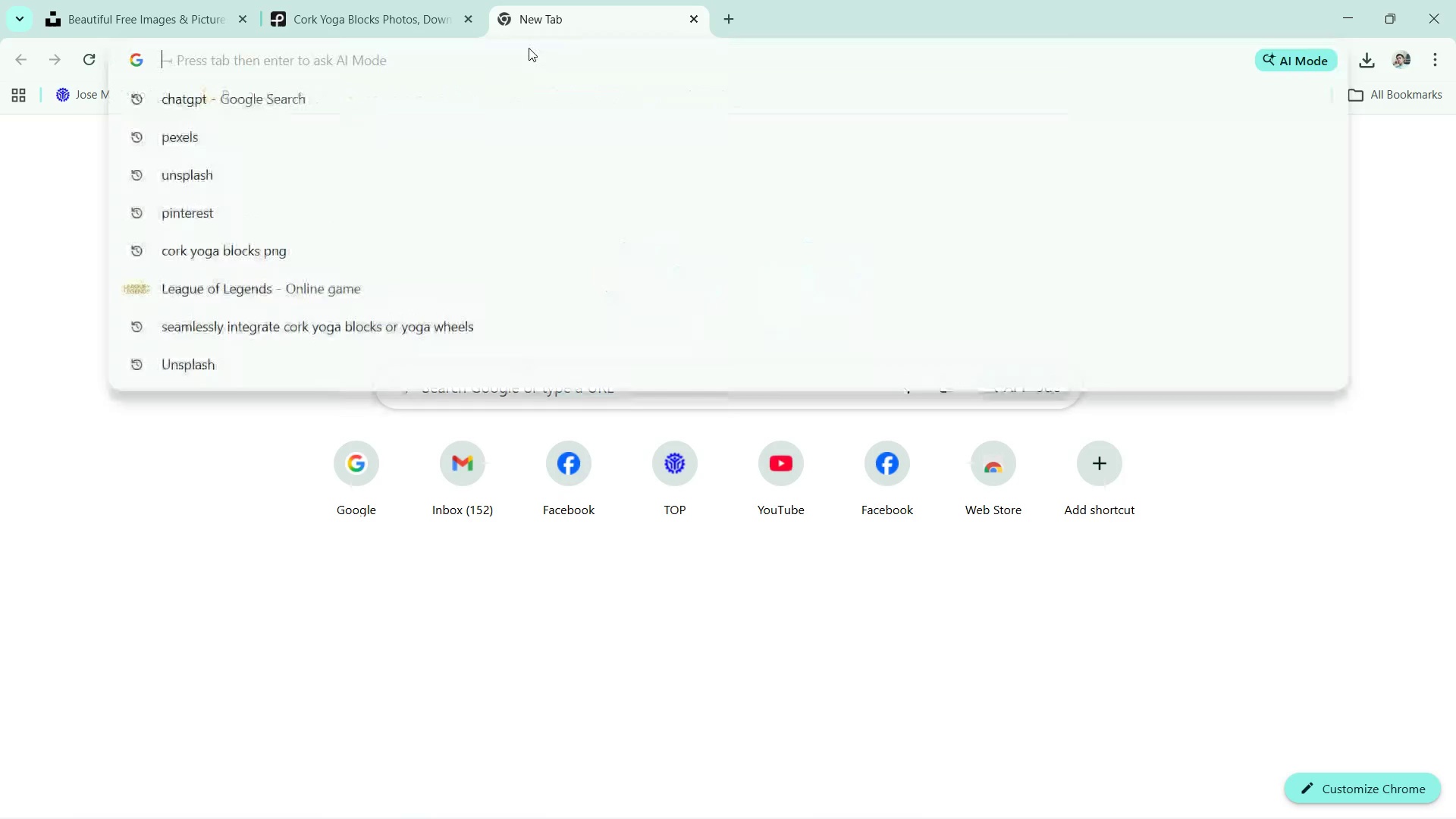 
type(go)
 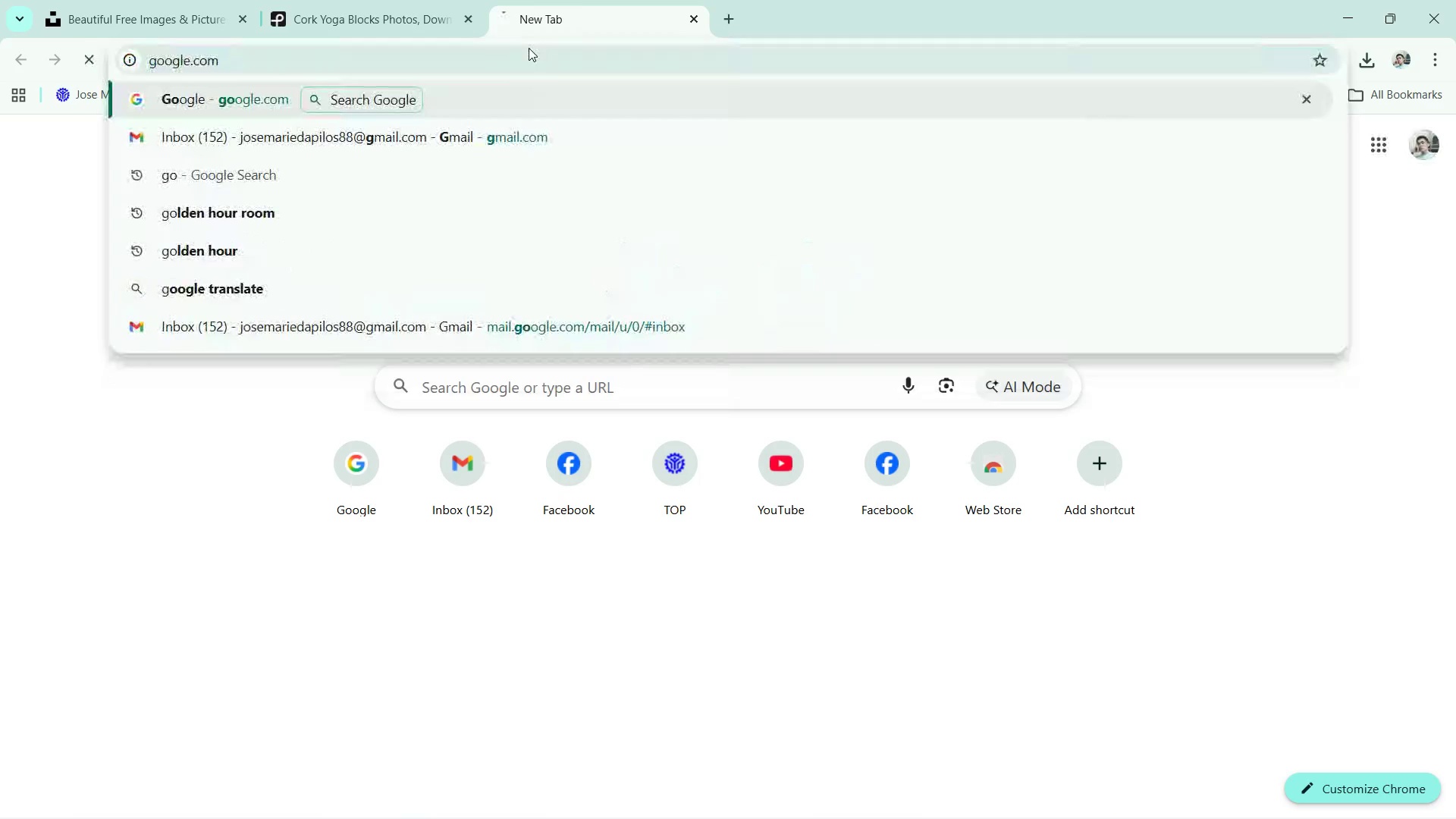 
key(Enter)
 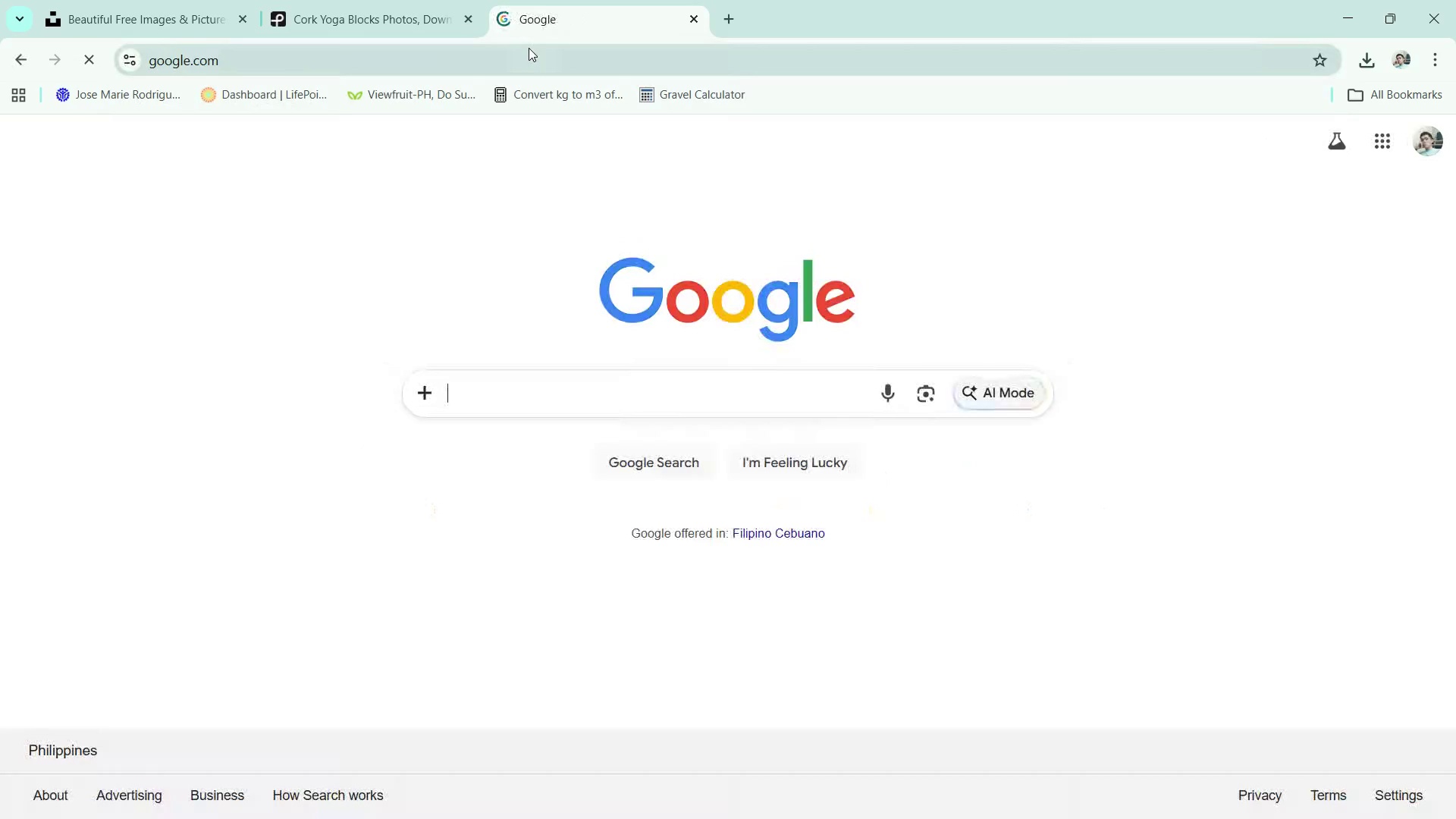 
key(Control+ControlLeft)
 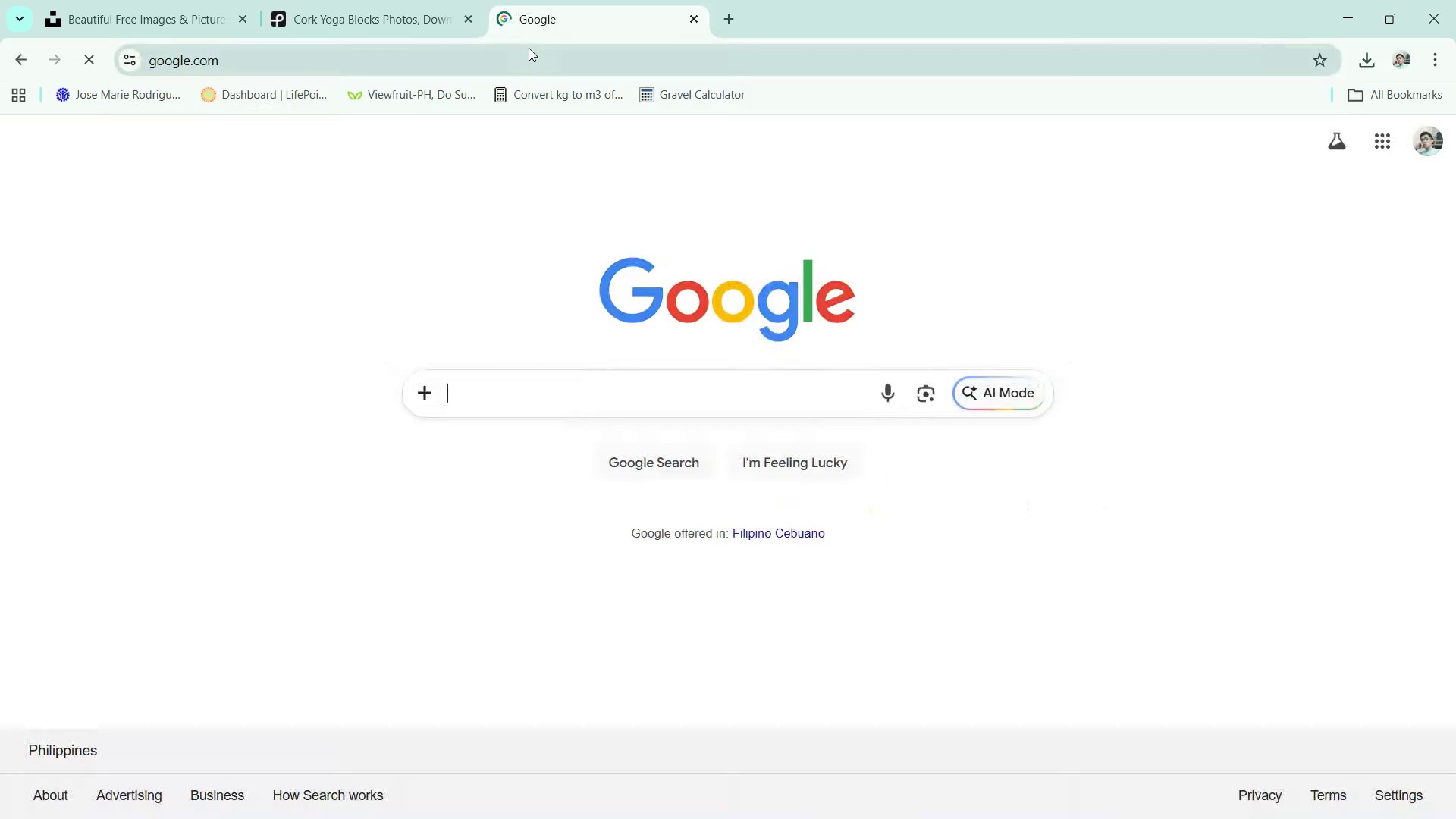 
key(Control+V)
 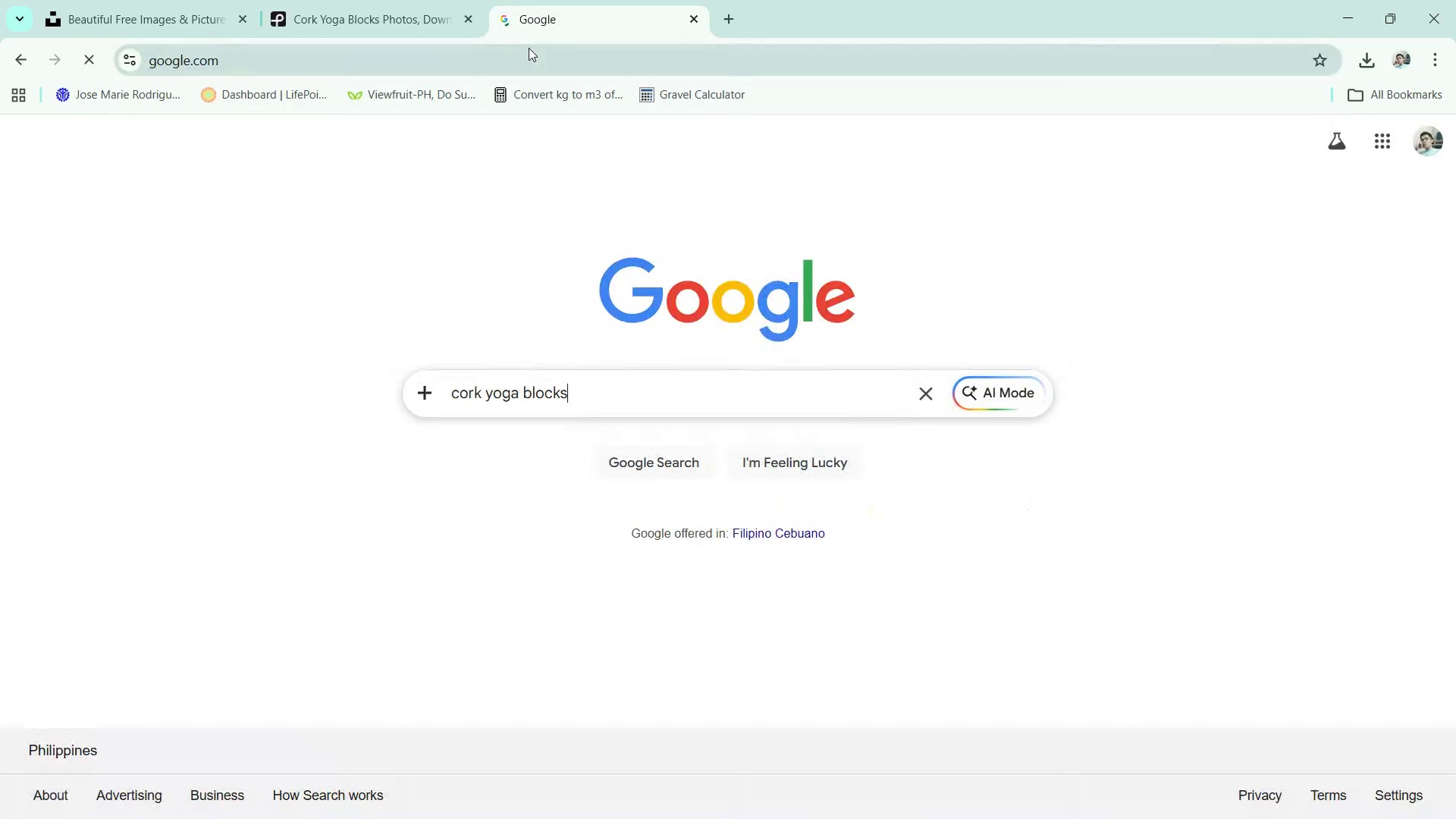 
key(Enter)
 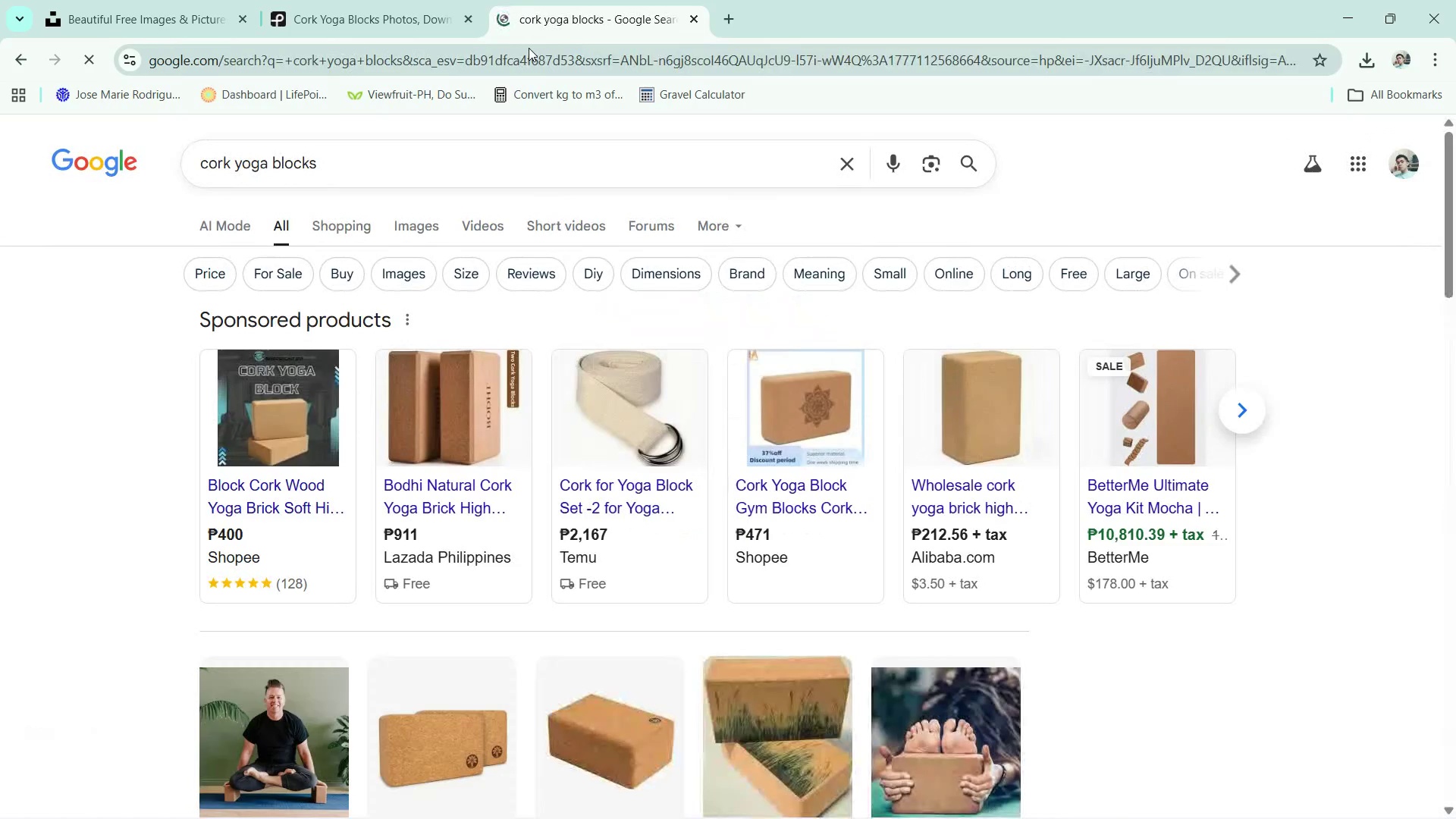 
scroll: coordinate [601, 416], scroll_direction: down, amount: 6.0
 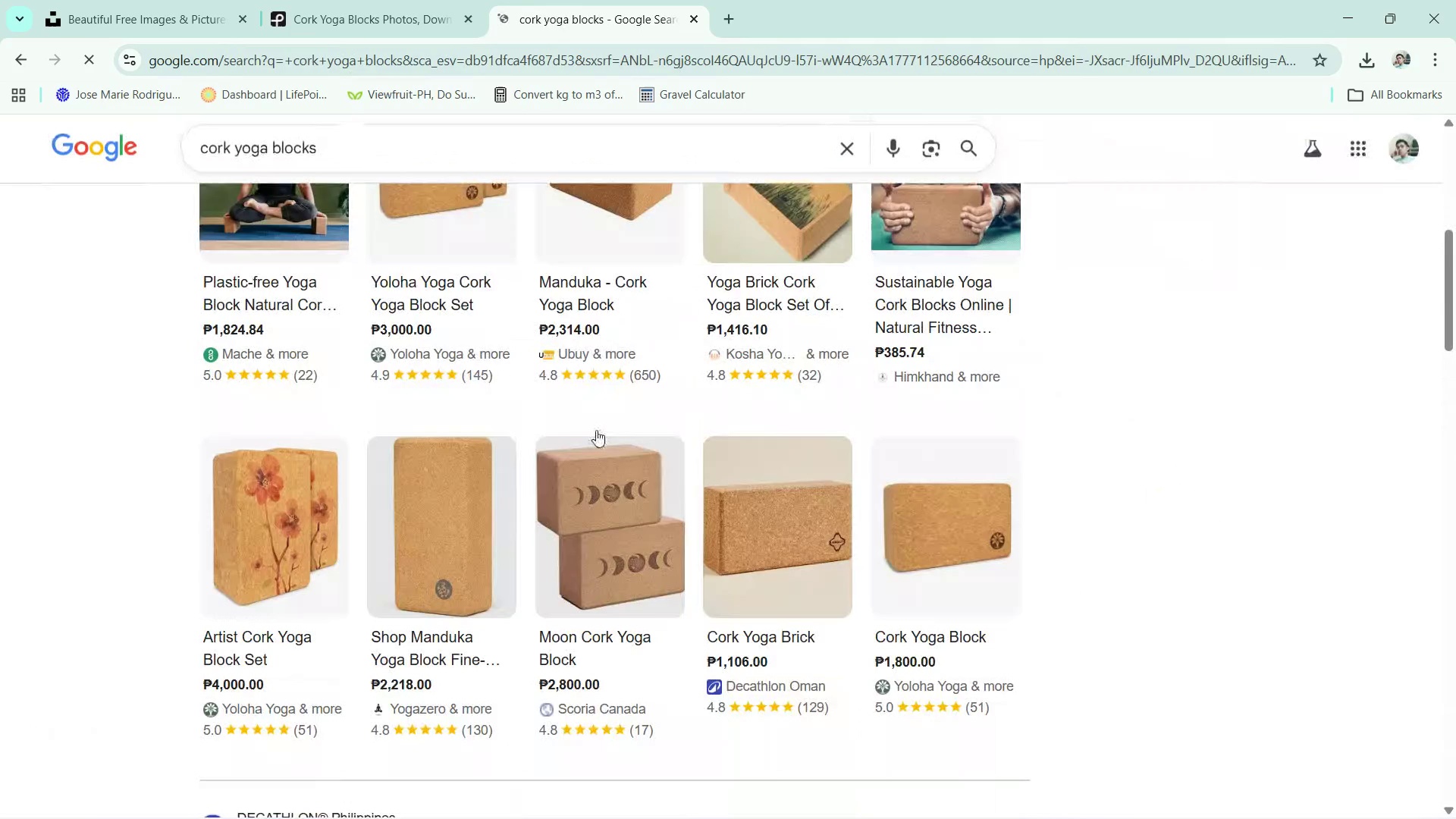 
scroll: coordinate [384, 246], scroll_direction: up, amount: 8.0
 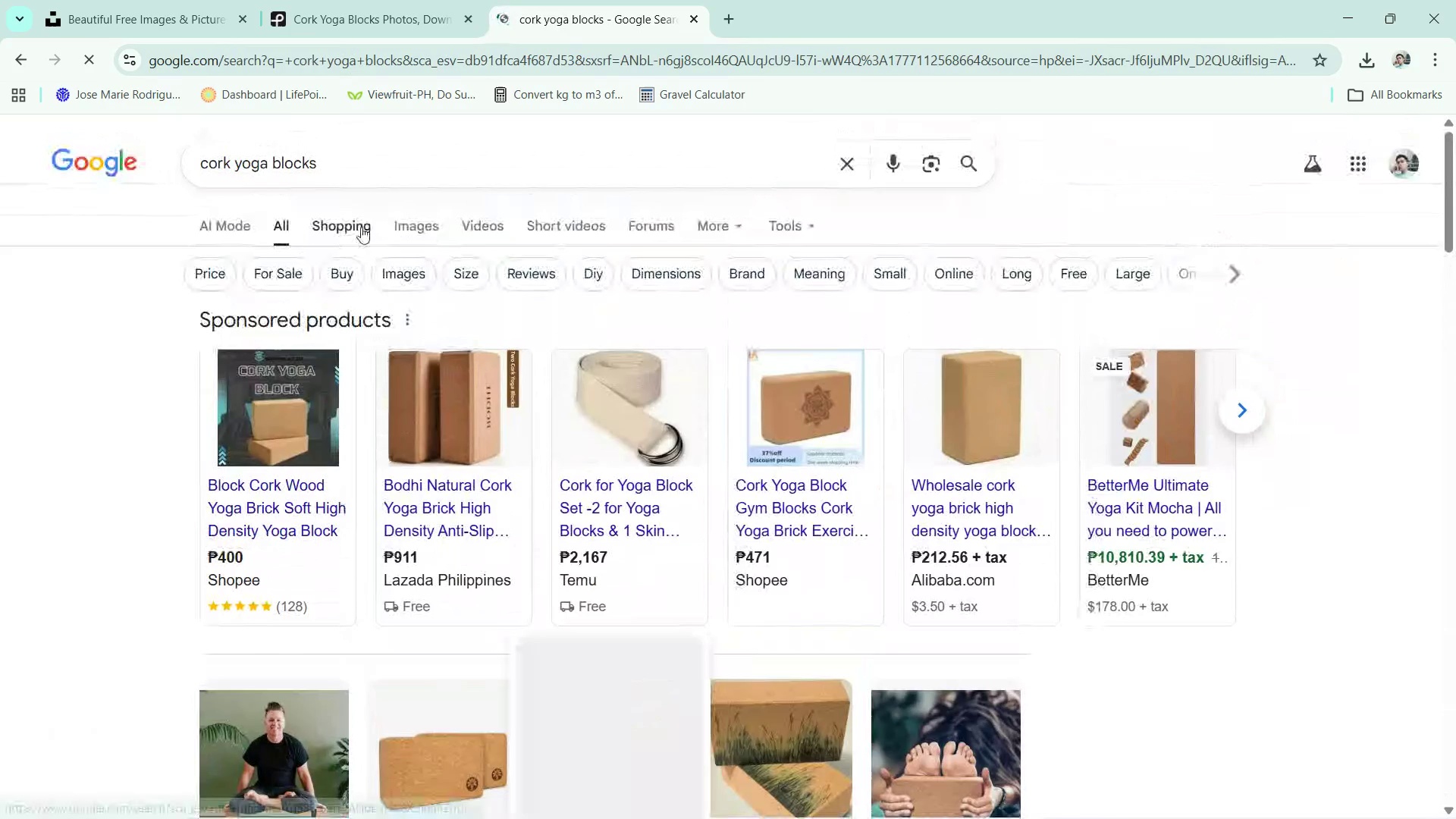 
left_click([433, 228])
 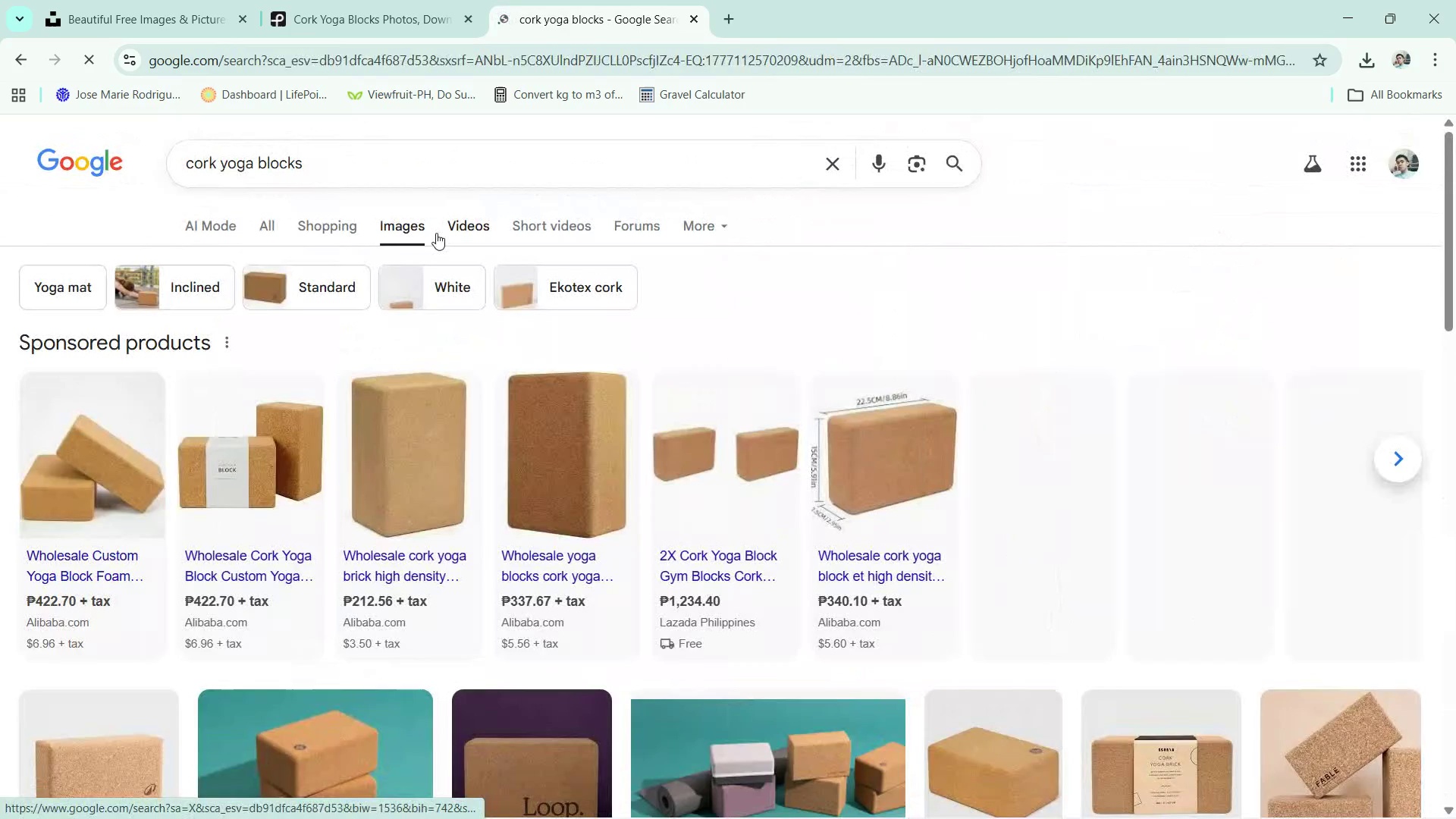 
scroll: coordinate [536, 312], scroll_direction: down, amount: 3.0
 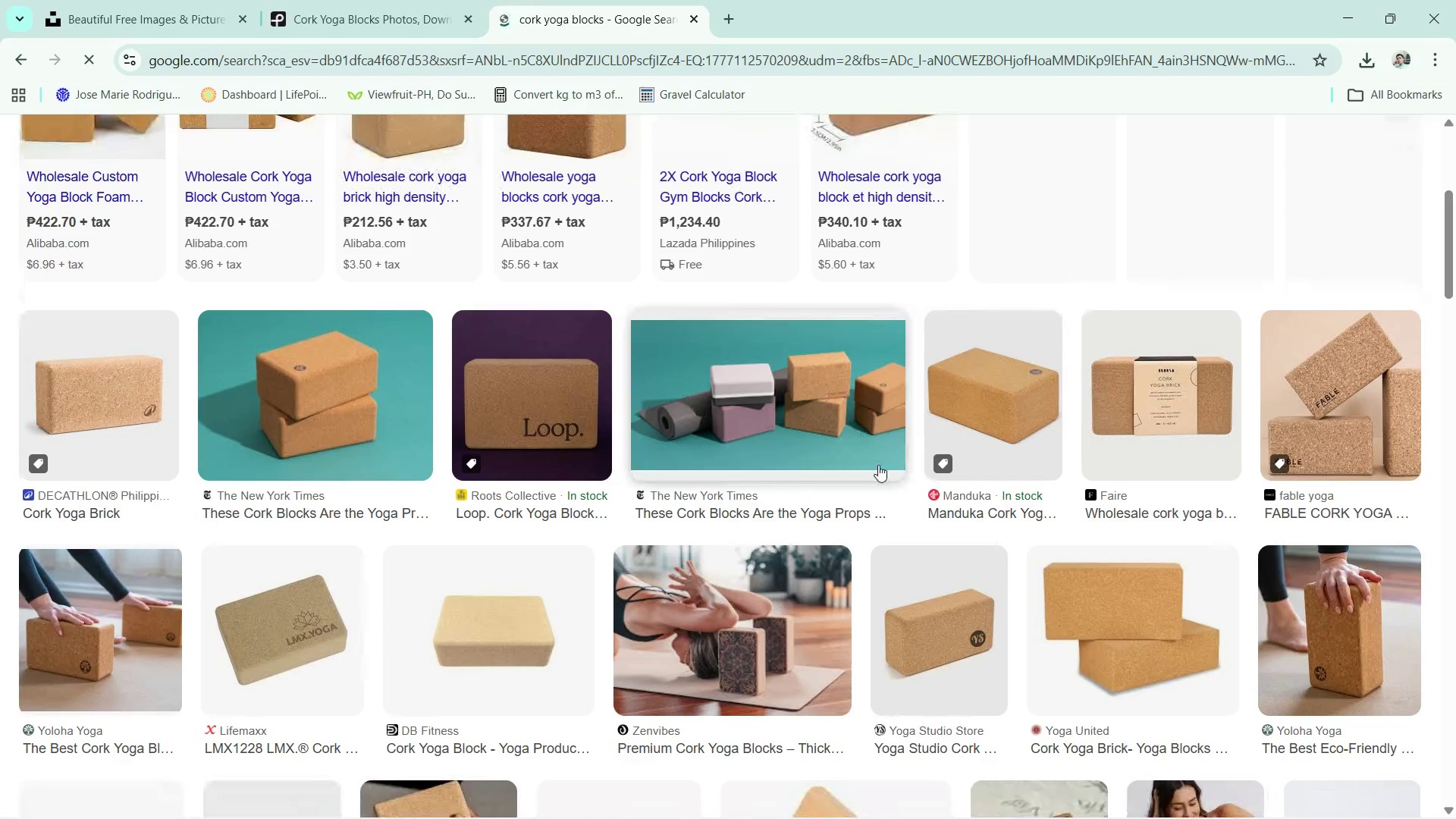 
left_click([949, 615])
 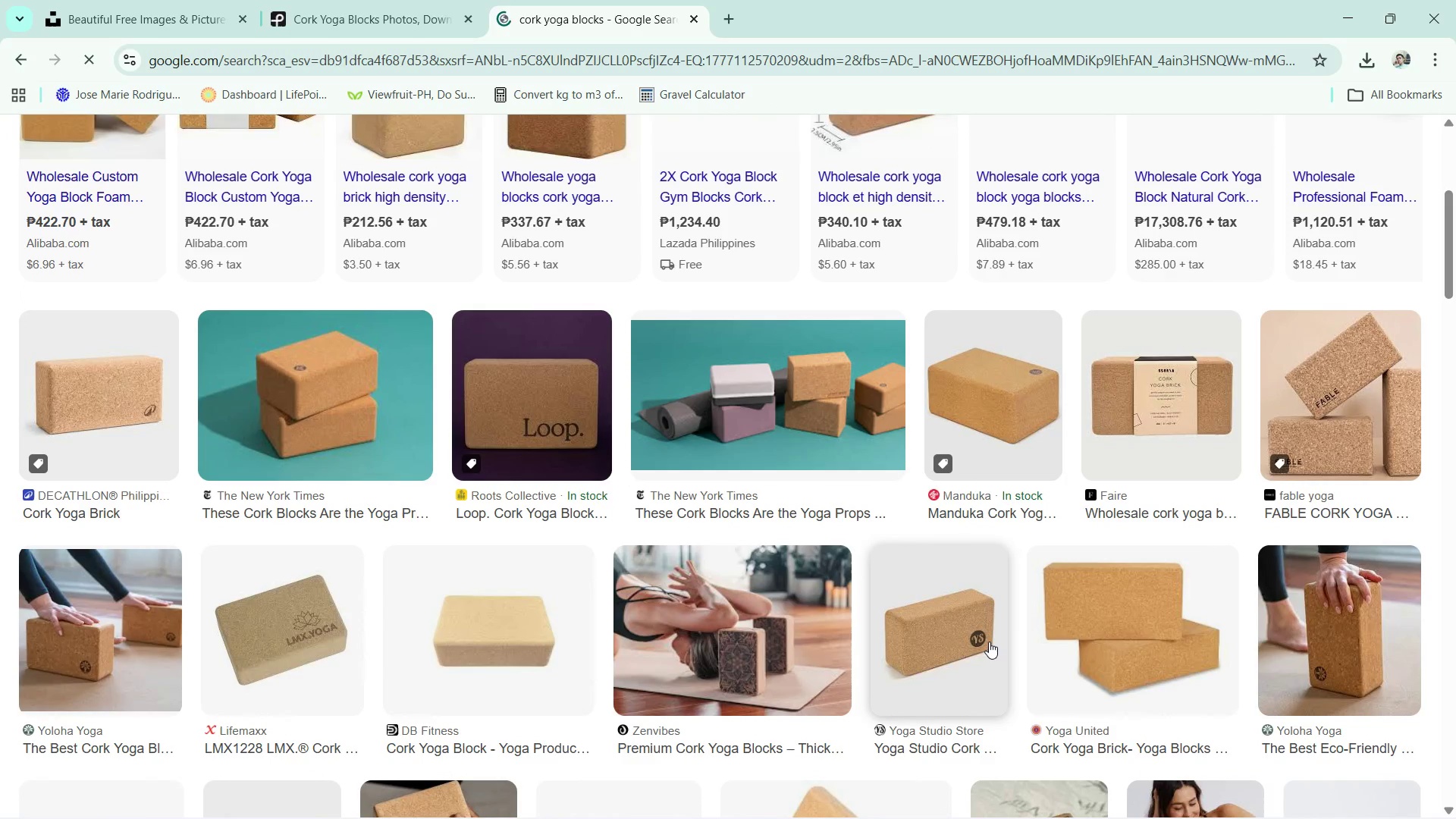 
left_click([100, 388])
 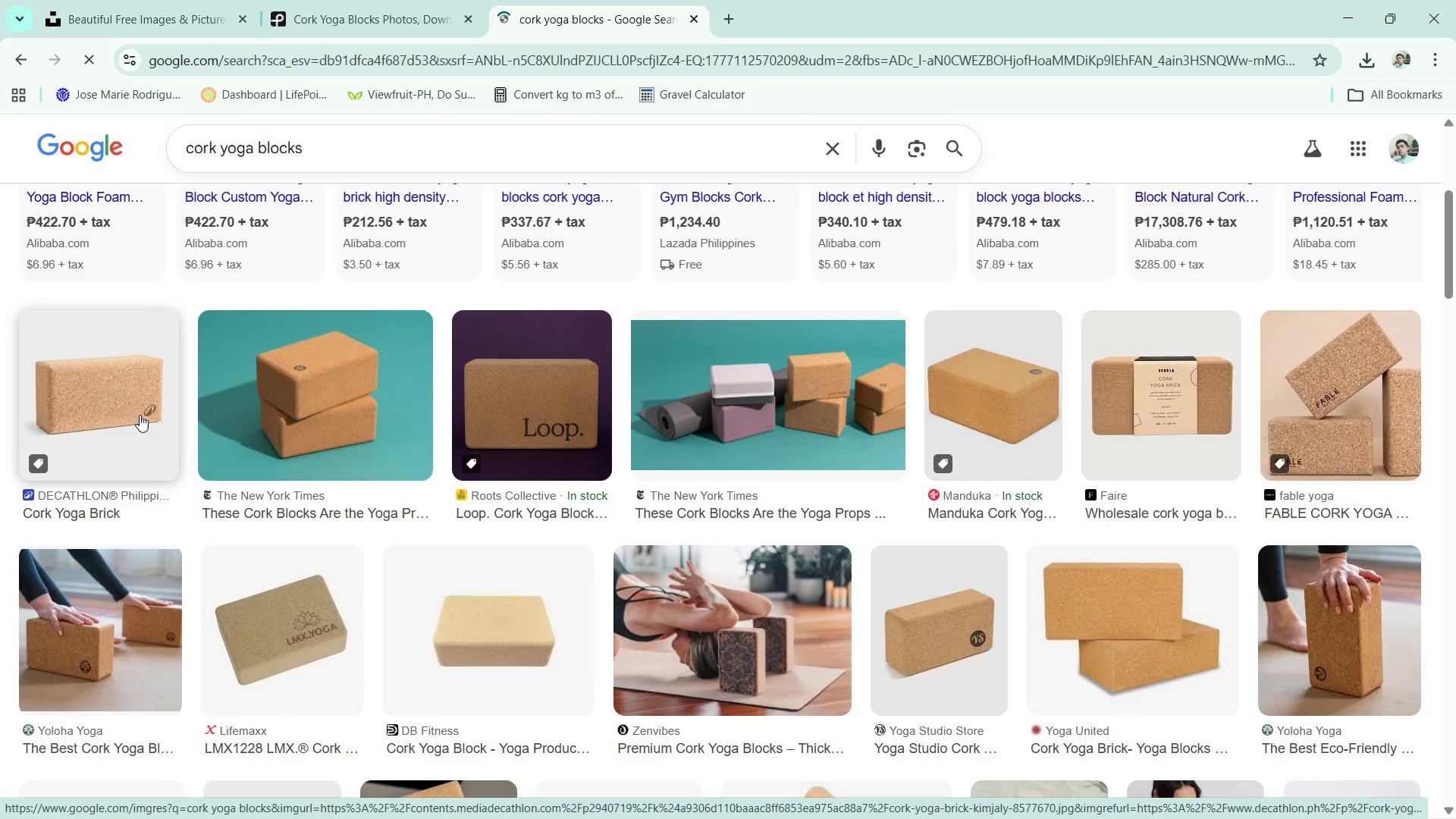 
scroll: coordinate [1189, 605], scroll_direction: down, amount: 6.0